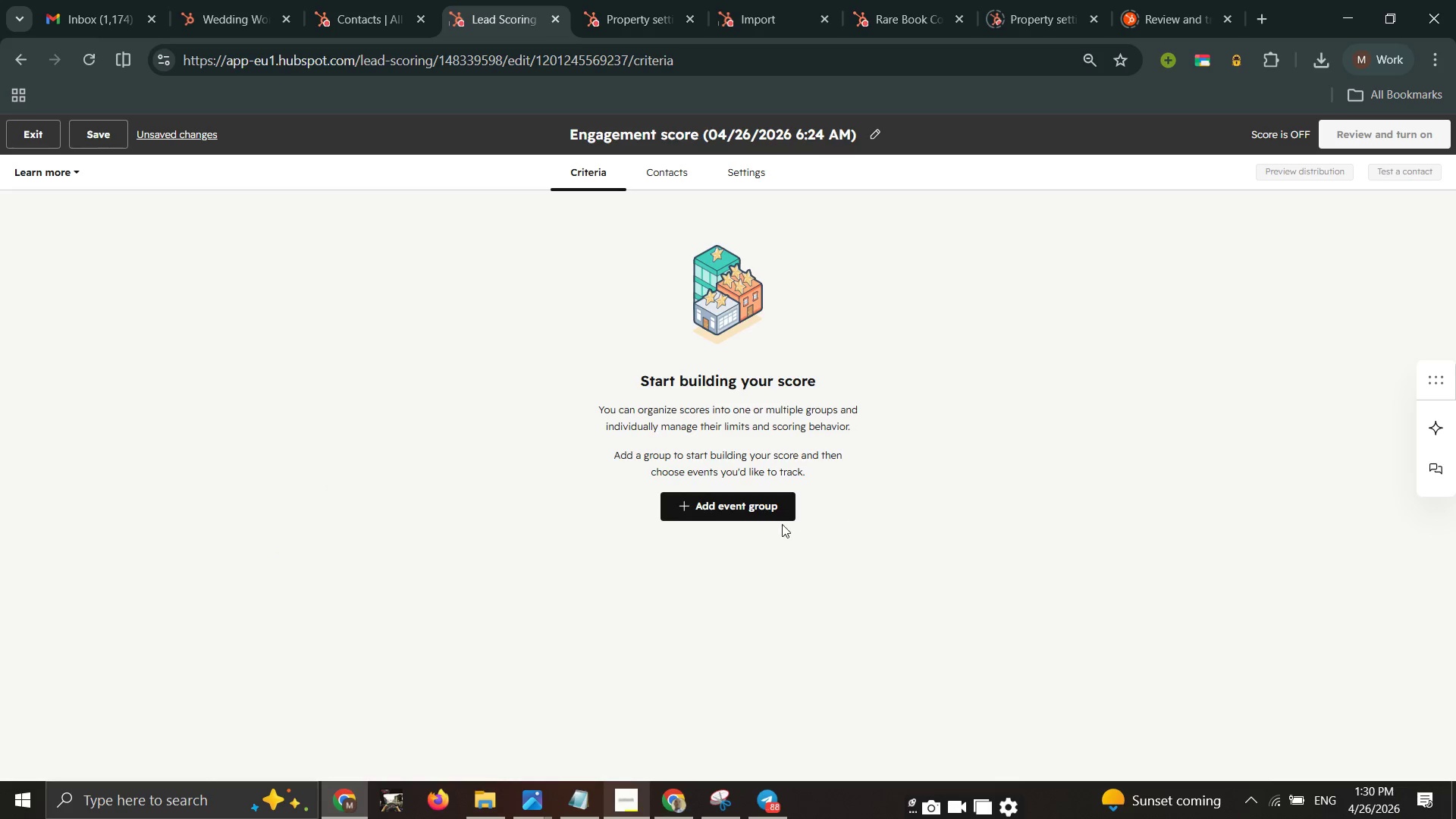 
left_click([760, 499])
 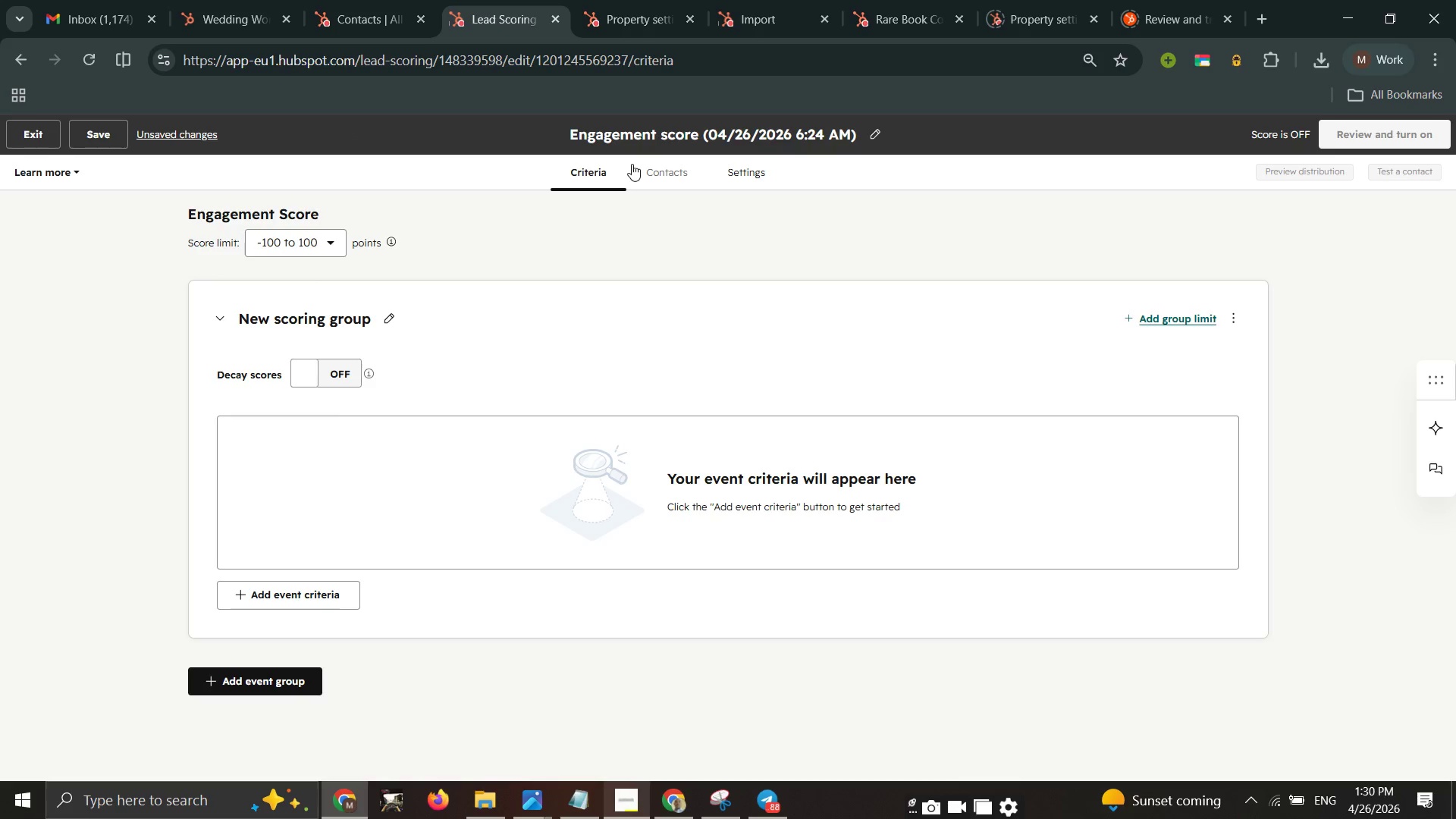 
left_click_drag(start_coordinate=[635, 164], to_coordinate=[639, 164])
 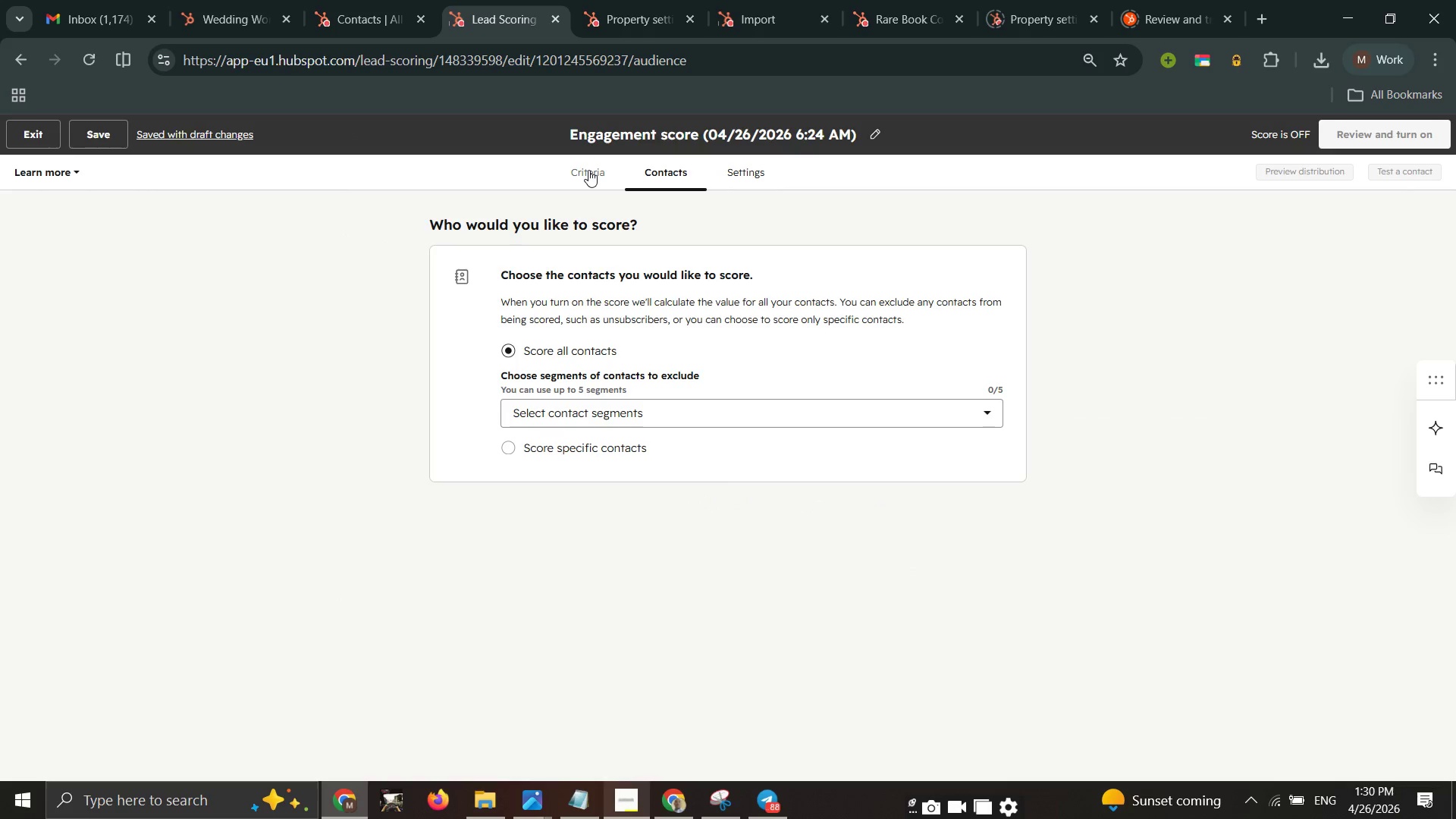 
left_click([588, 170])
 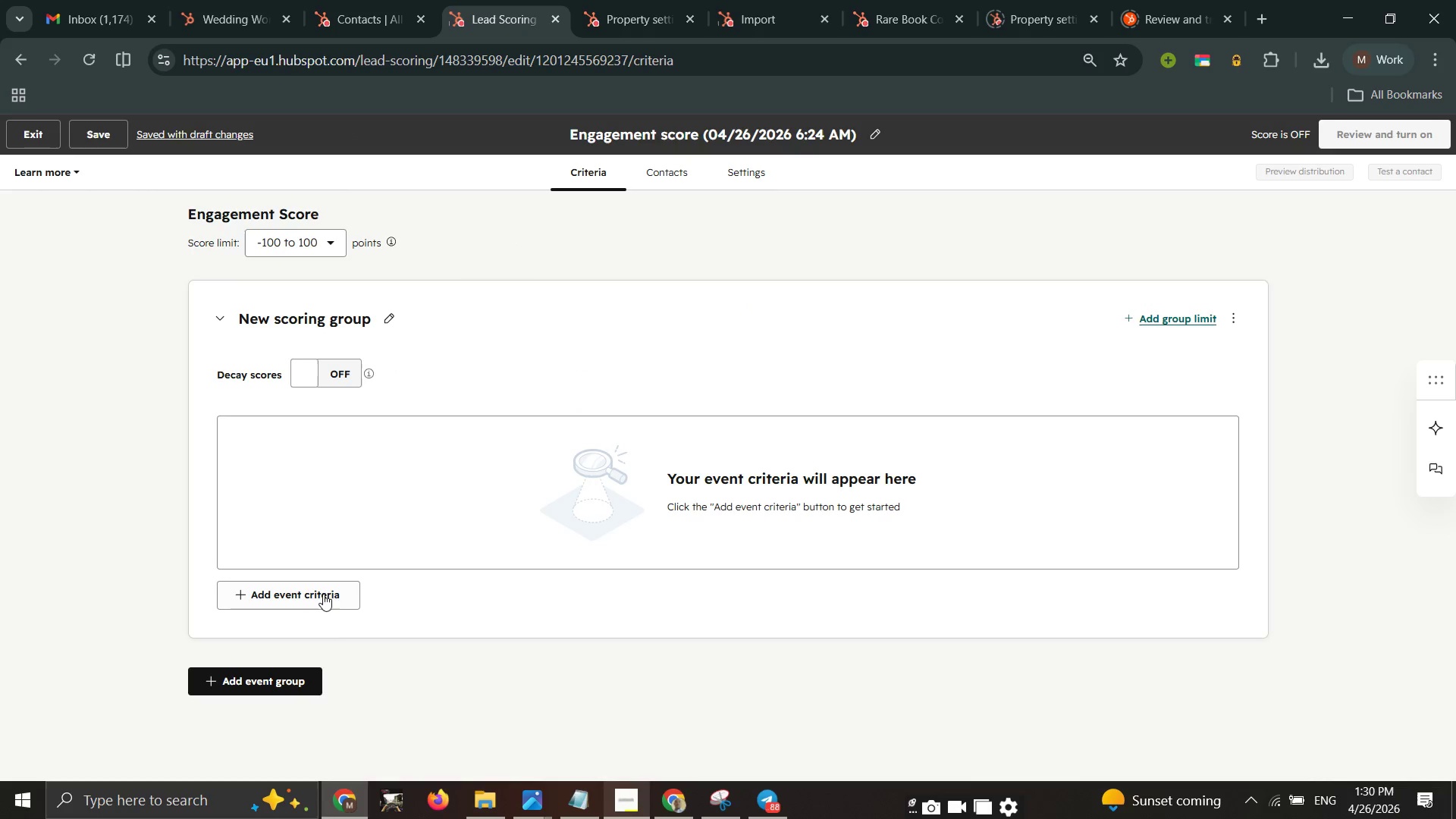 
left_click_drag(start_coordinate=[322, 599], to_coordinate=[326, 599])
 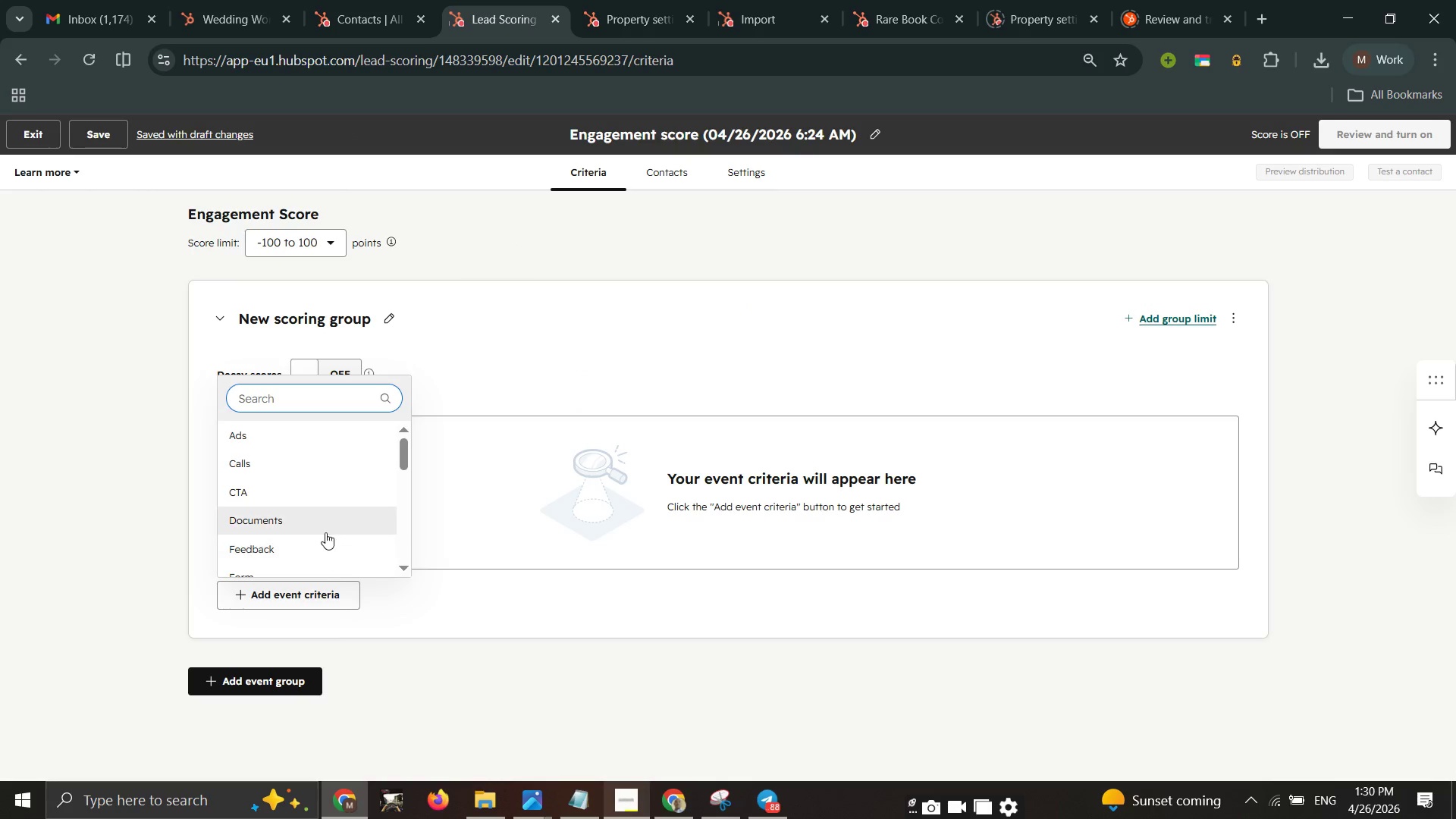 
scroll: coordinate [328, 519], scroll_direction: down, amount: 4.0
 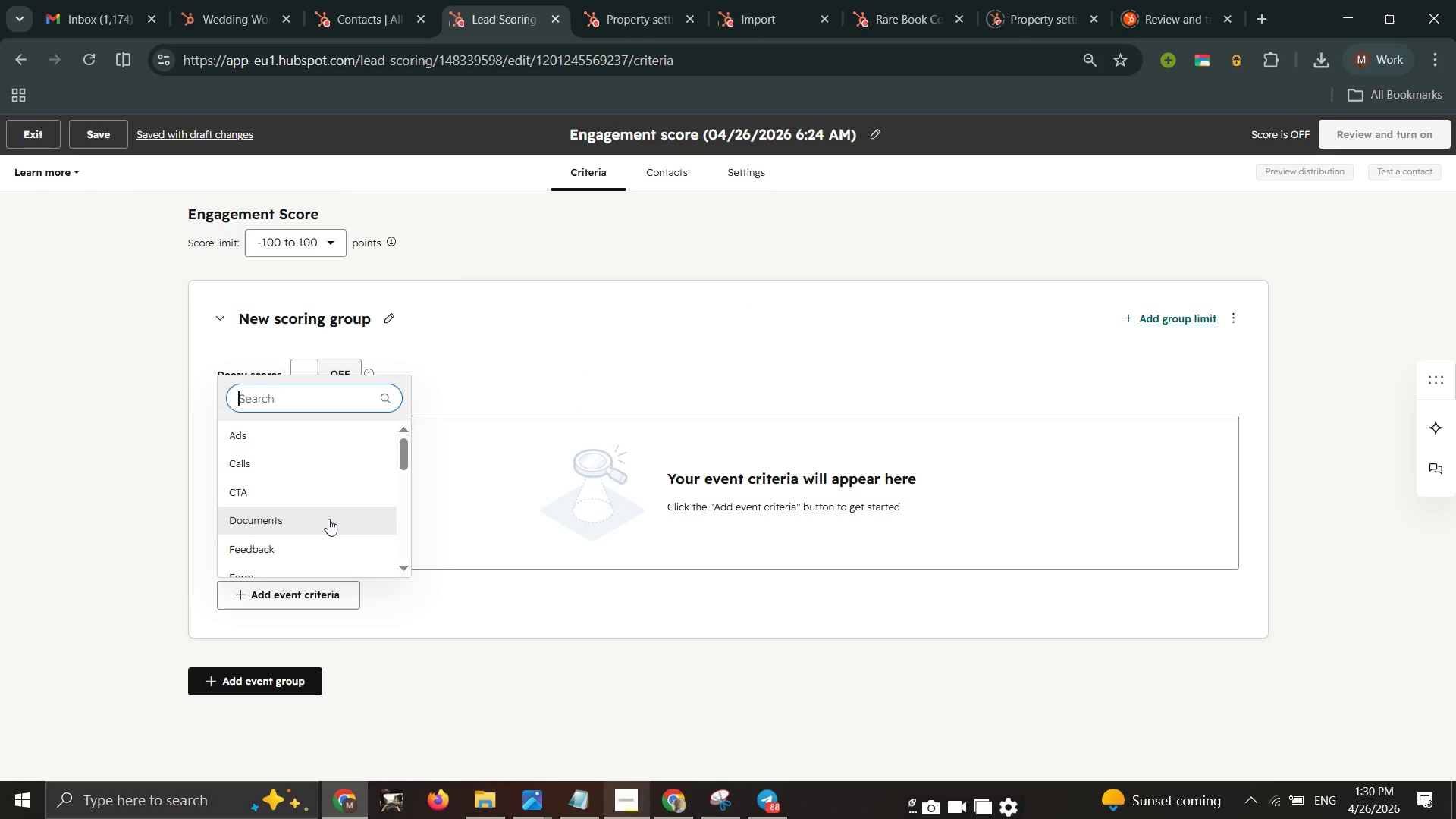 
scroll: coordinate [328, 519], scroll_direction: up, amount: 2.0
 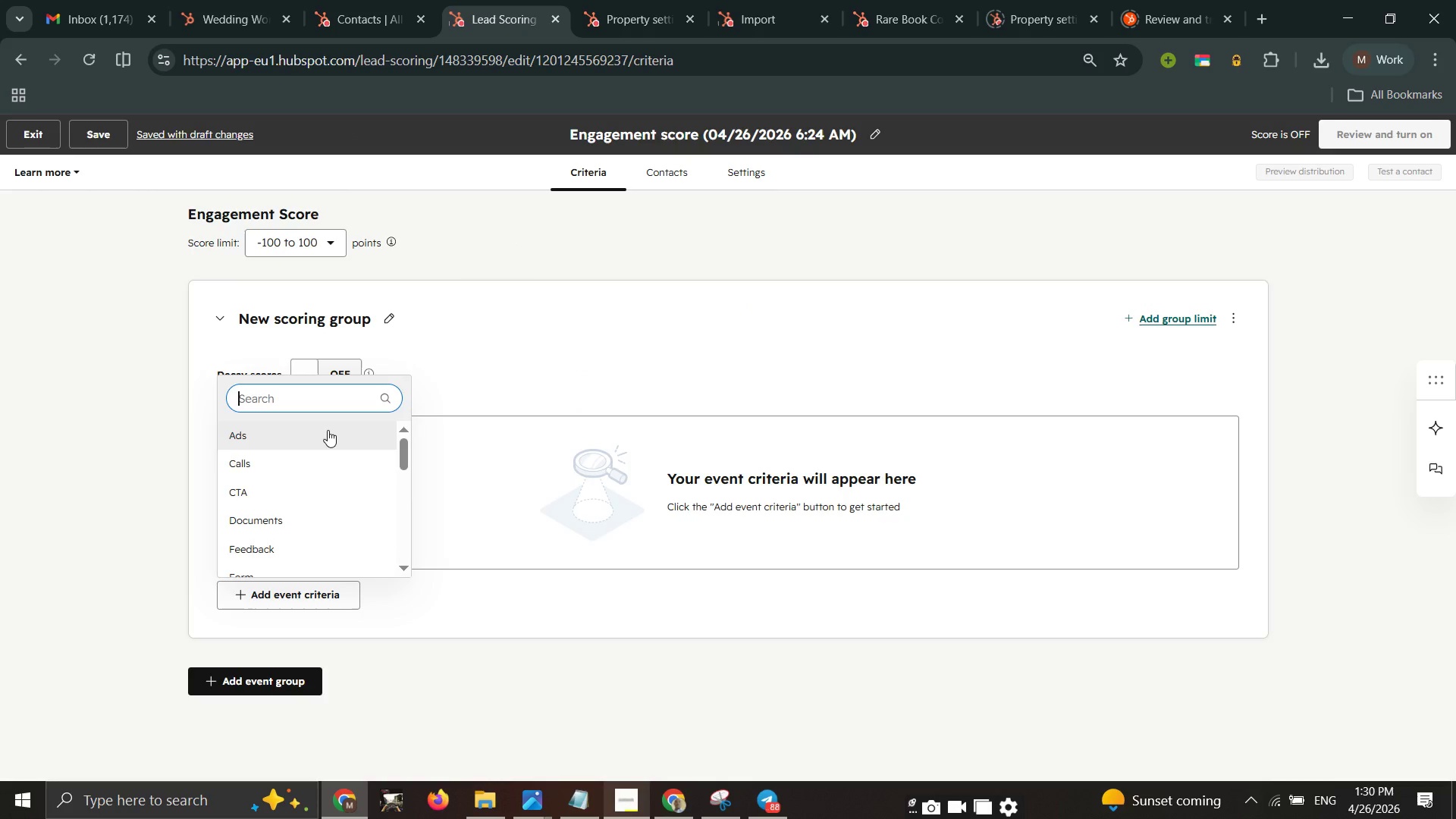 
left_click([328, 430])
 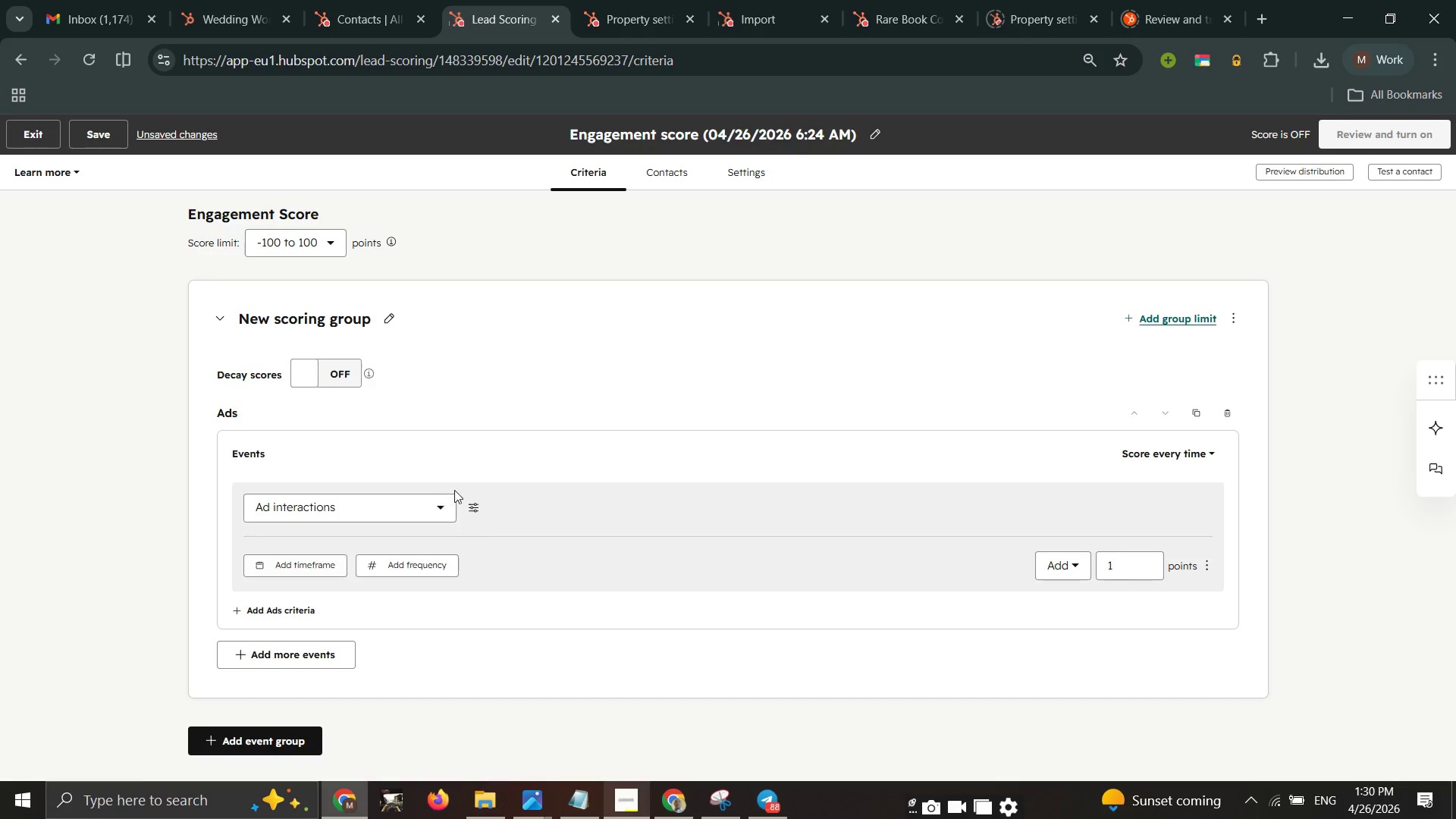 
left_click([465, 513])
 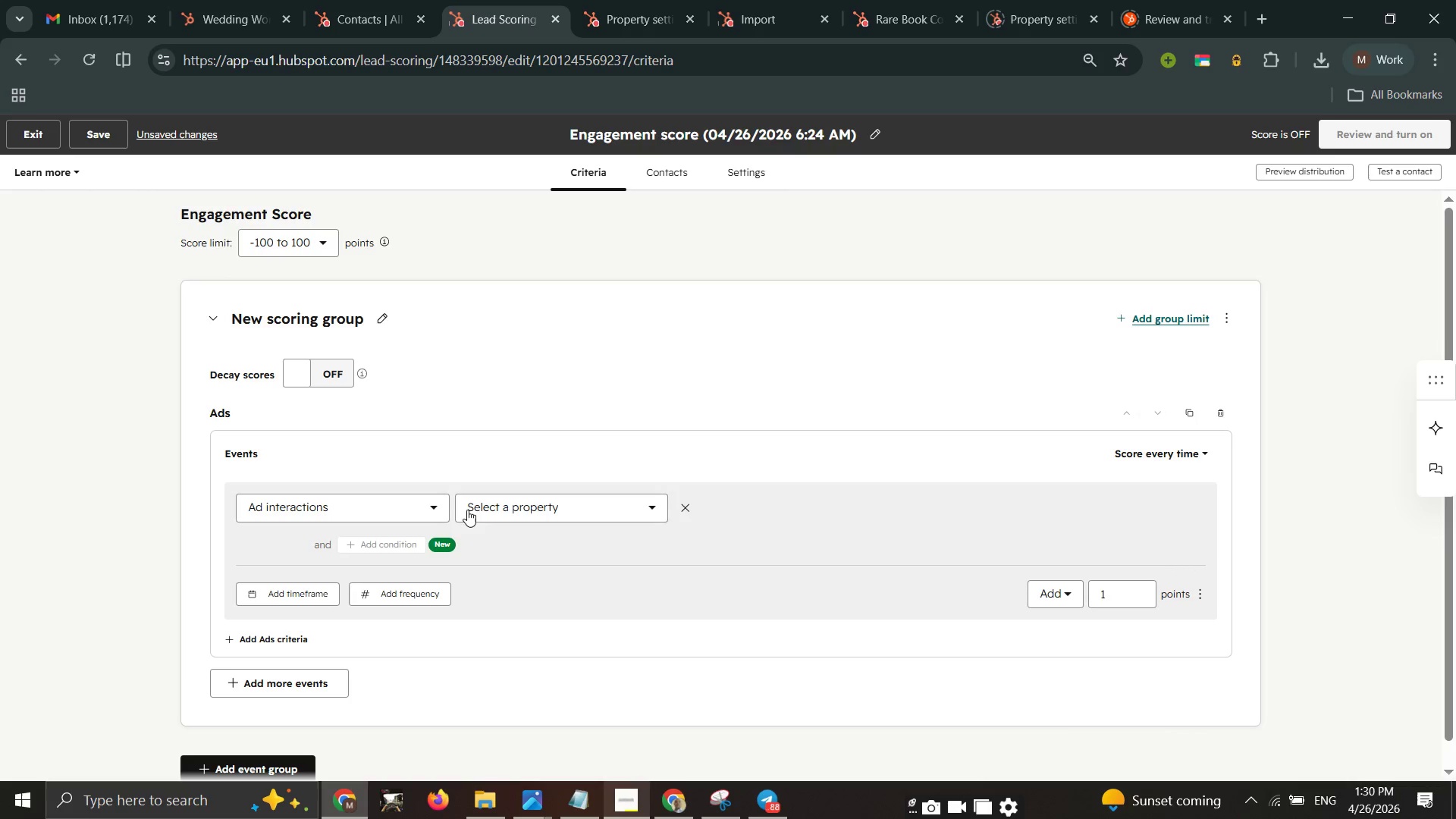 
mouse_move([507, 509])
 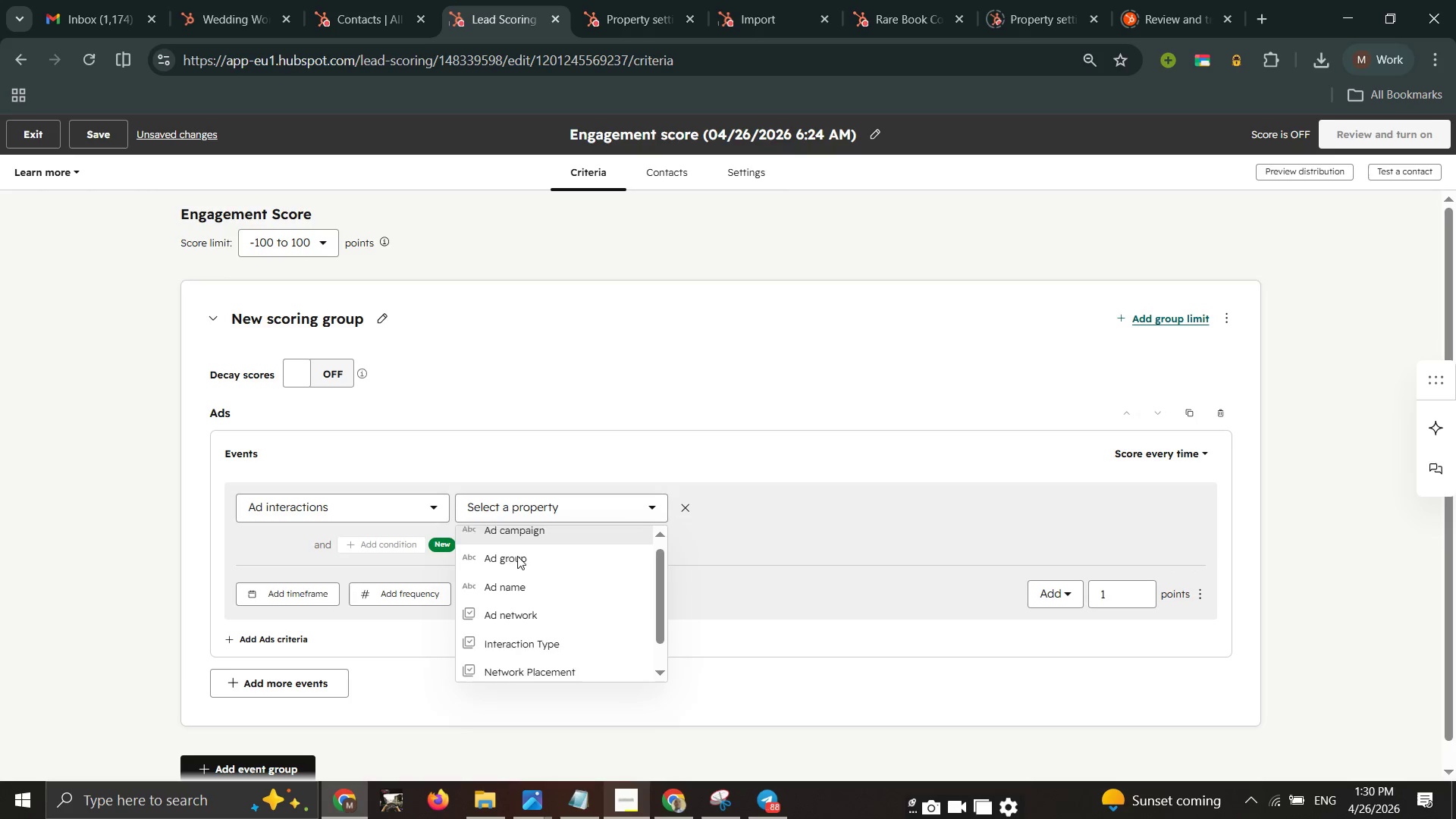 
scroll: coordinate [517, 556], scroll_direction: down, amount: 3.0
 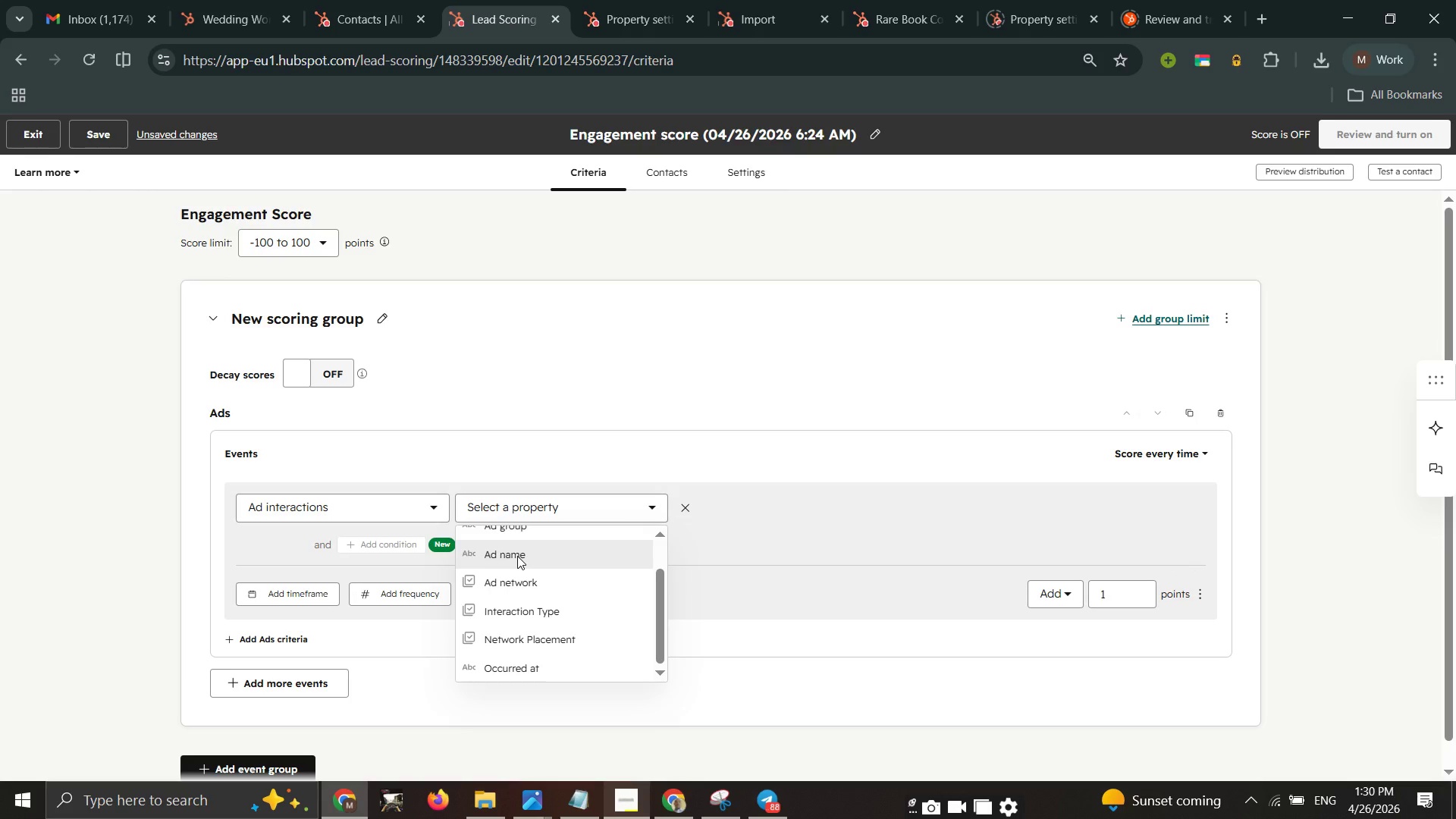 
scroll: coordinate [517, 556], scroll_direction: up, amount: 2.0
 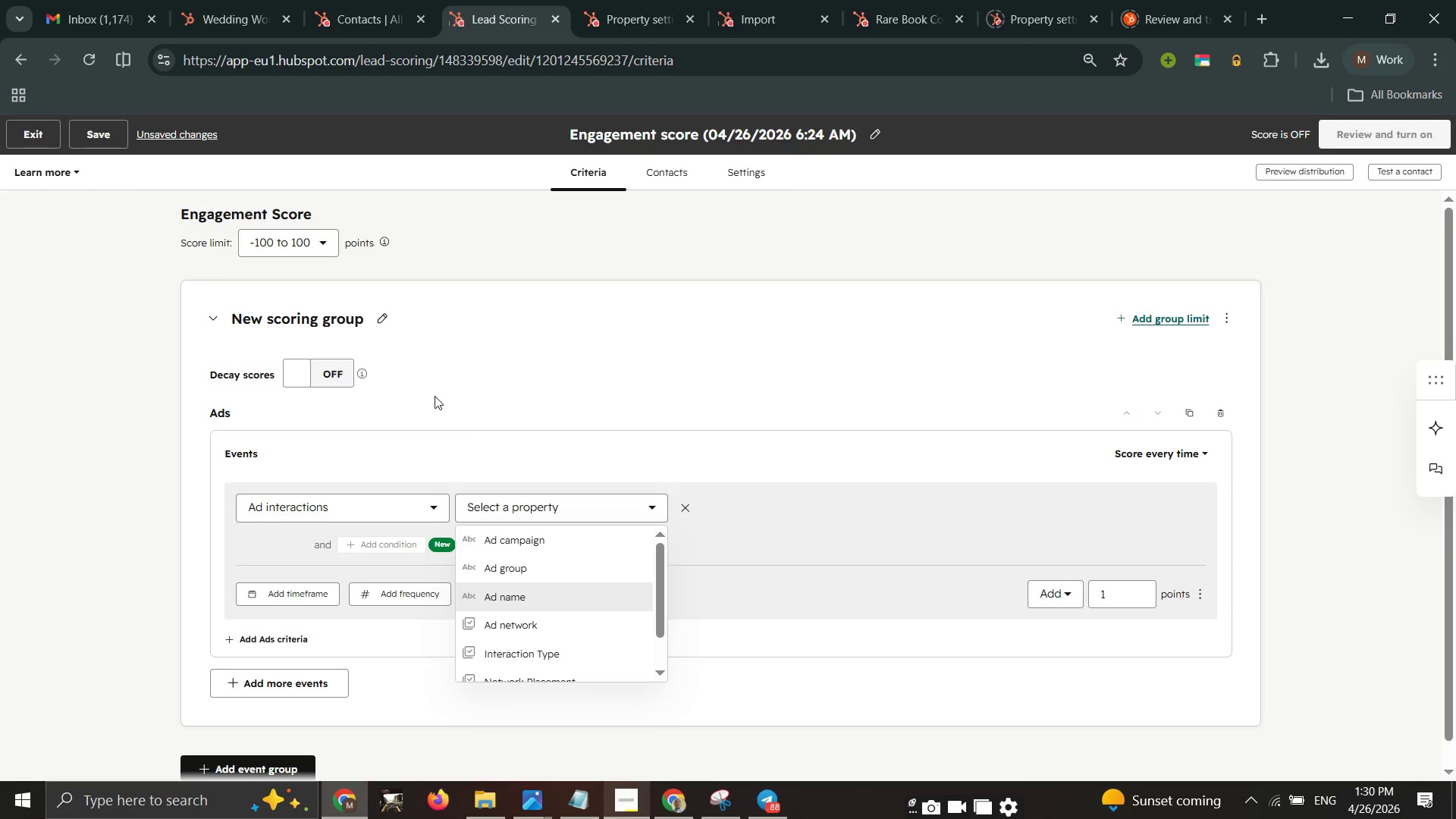 
left_click([435, 394])
 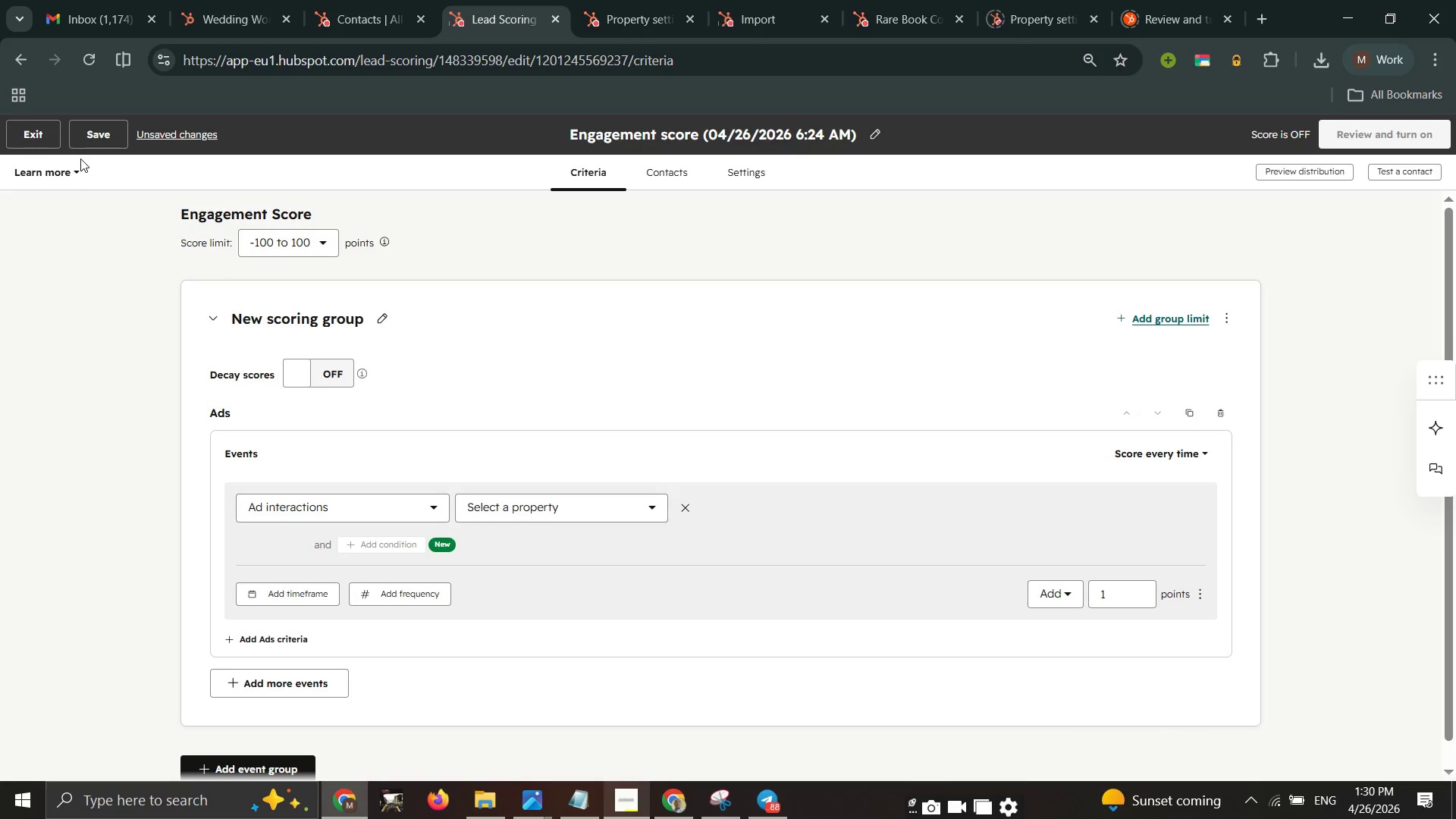 
left_click([59, 140])
 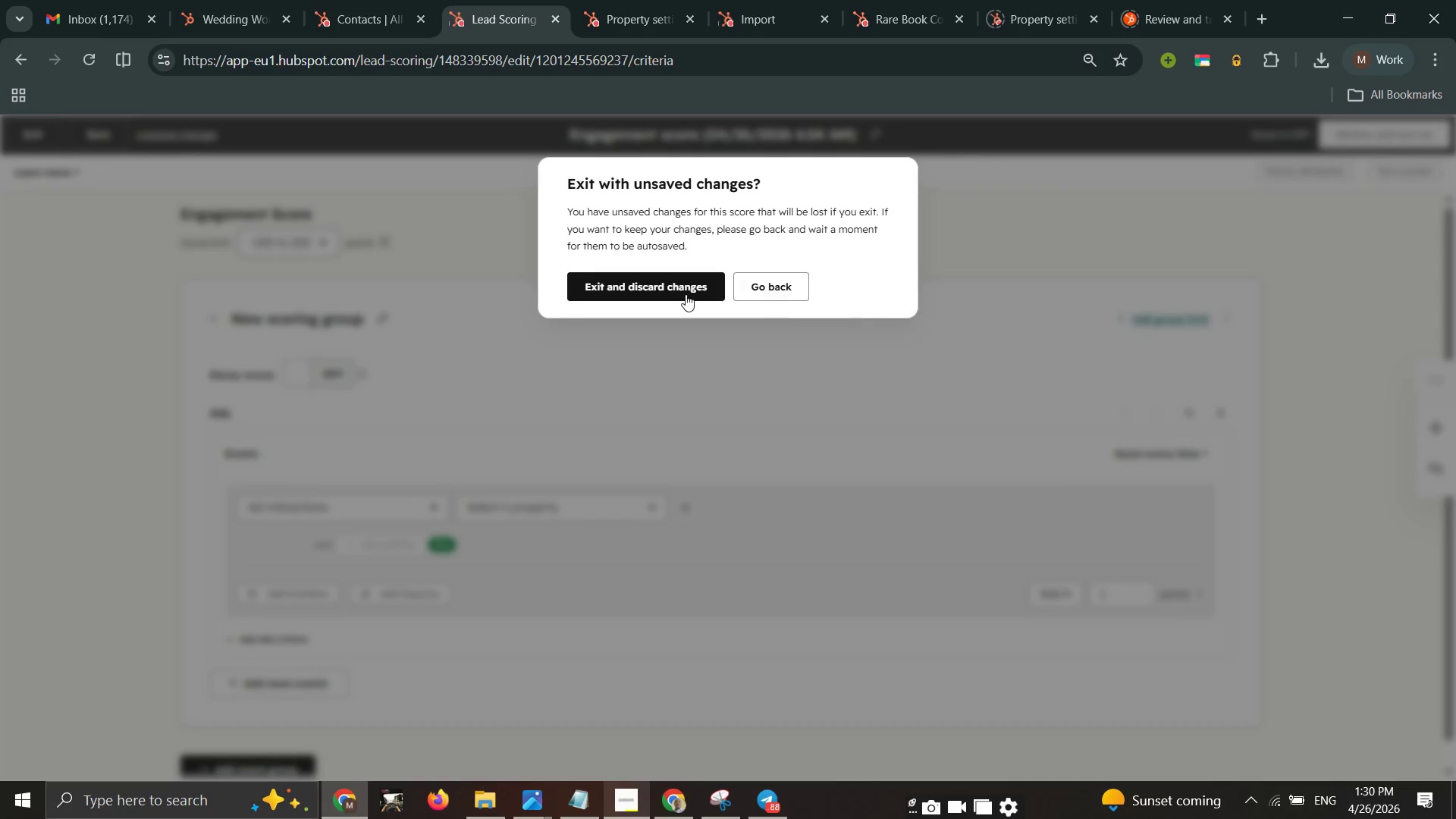 
left_click([653, 293])
 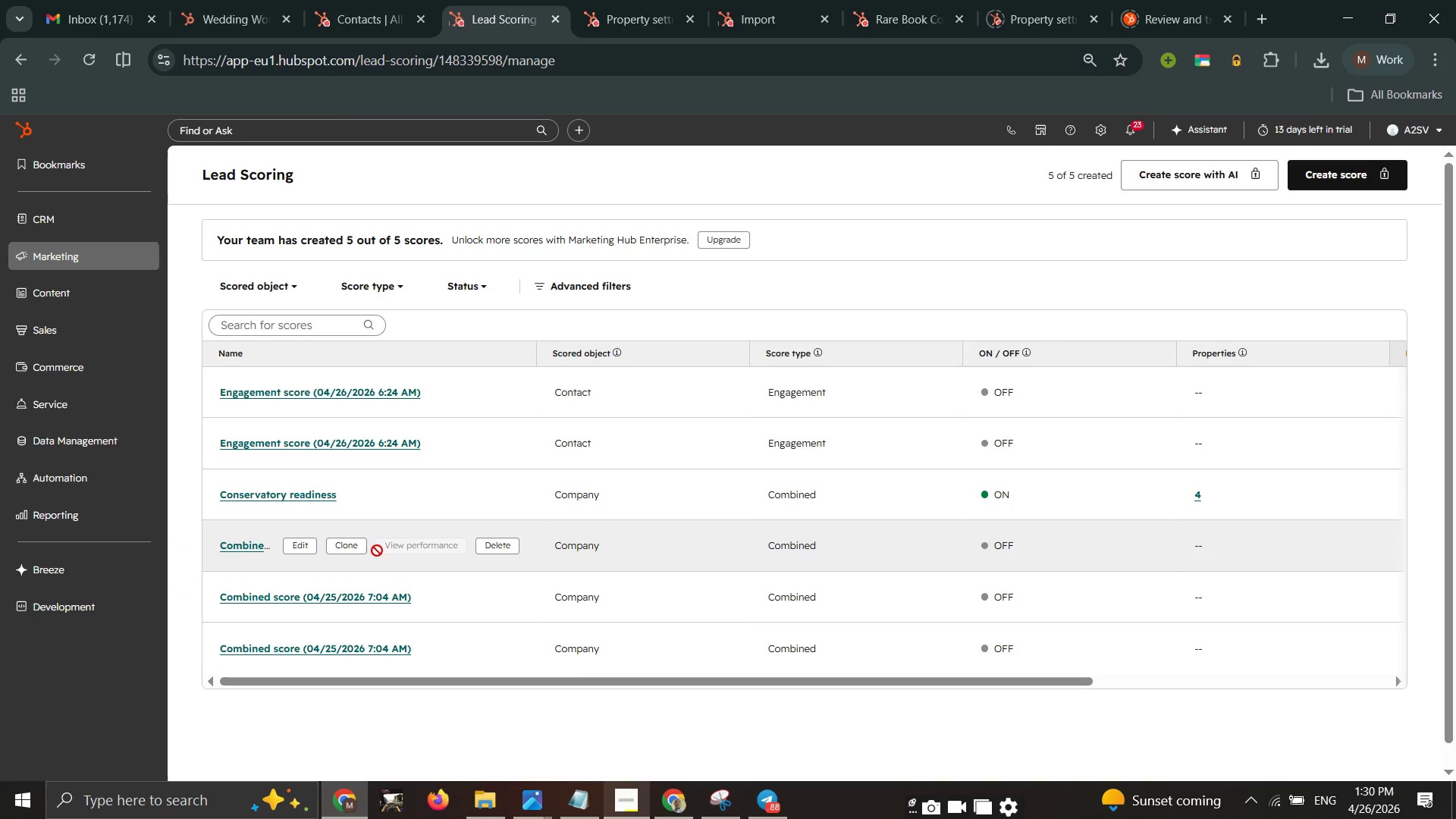 
wait(10.05)
 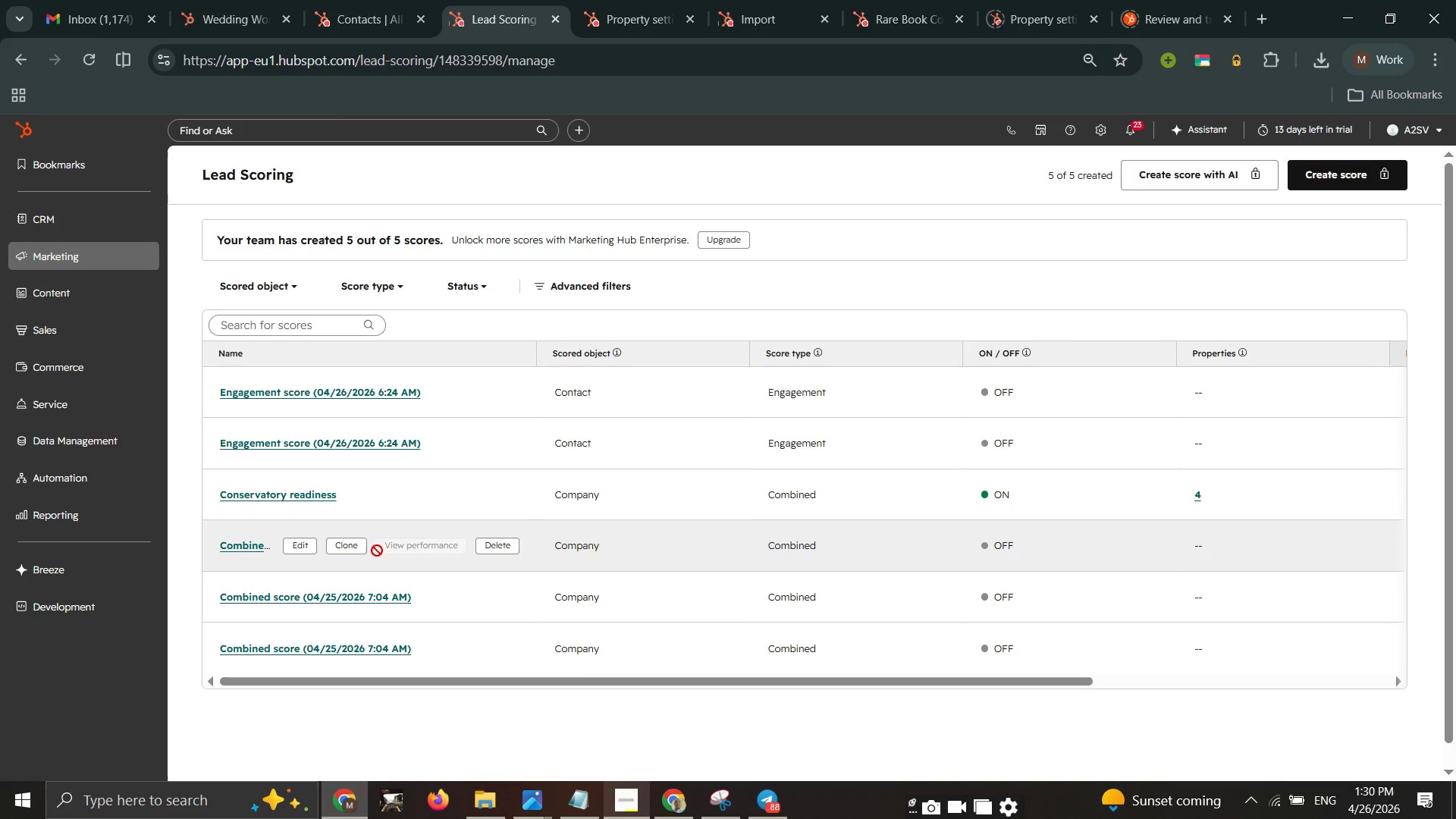 
left_click([304, 497])
 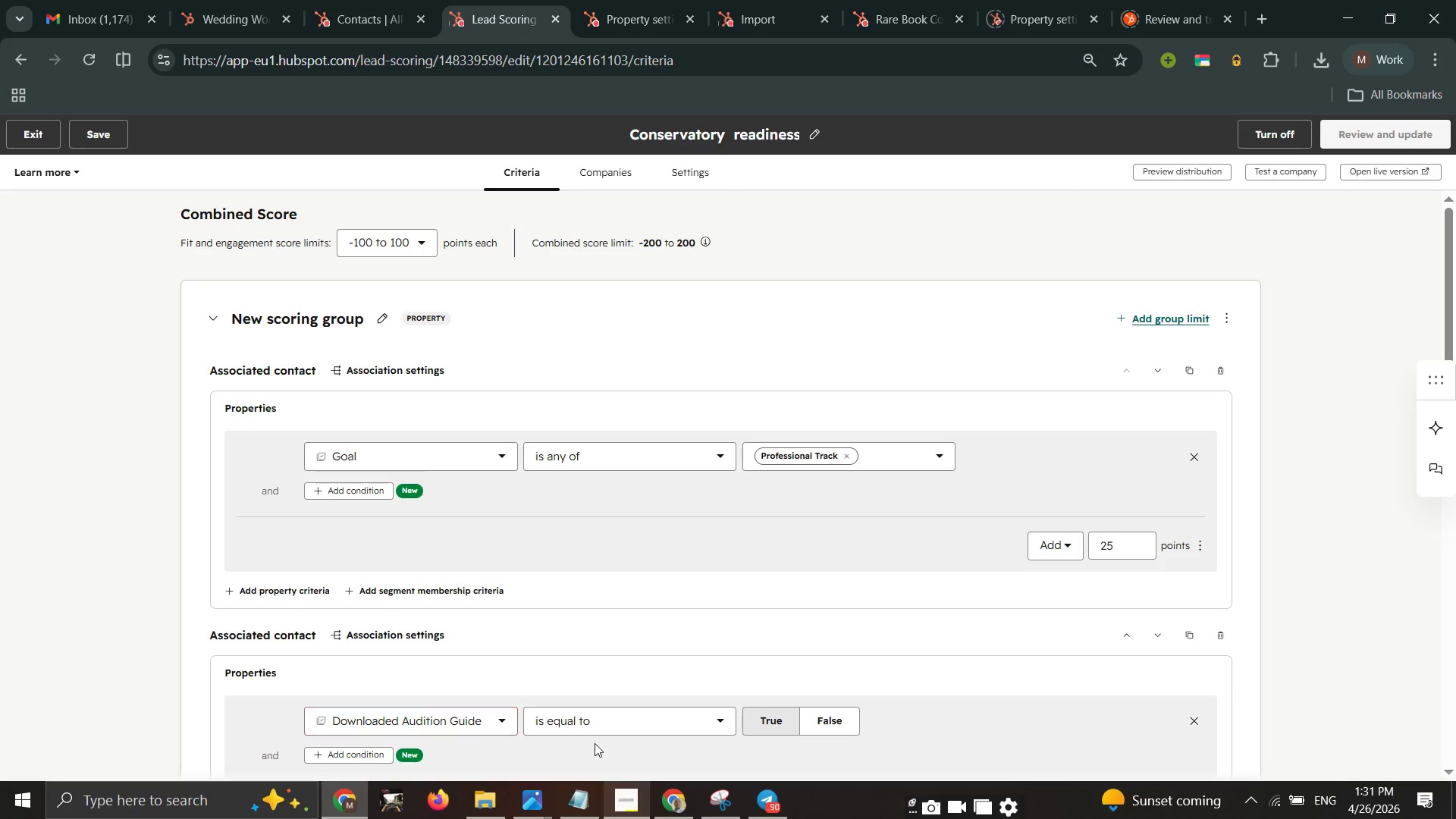 
wait(7.38)
 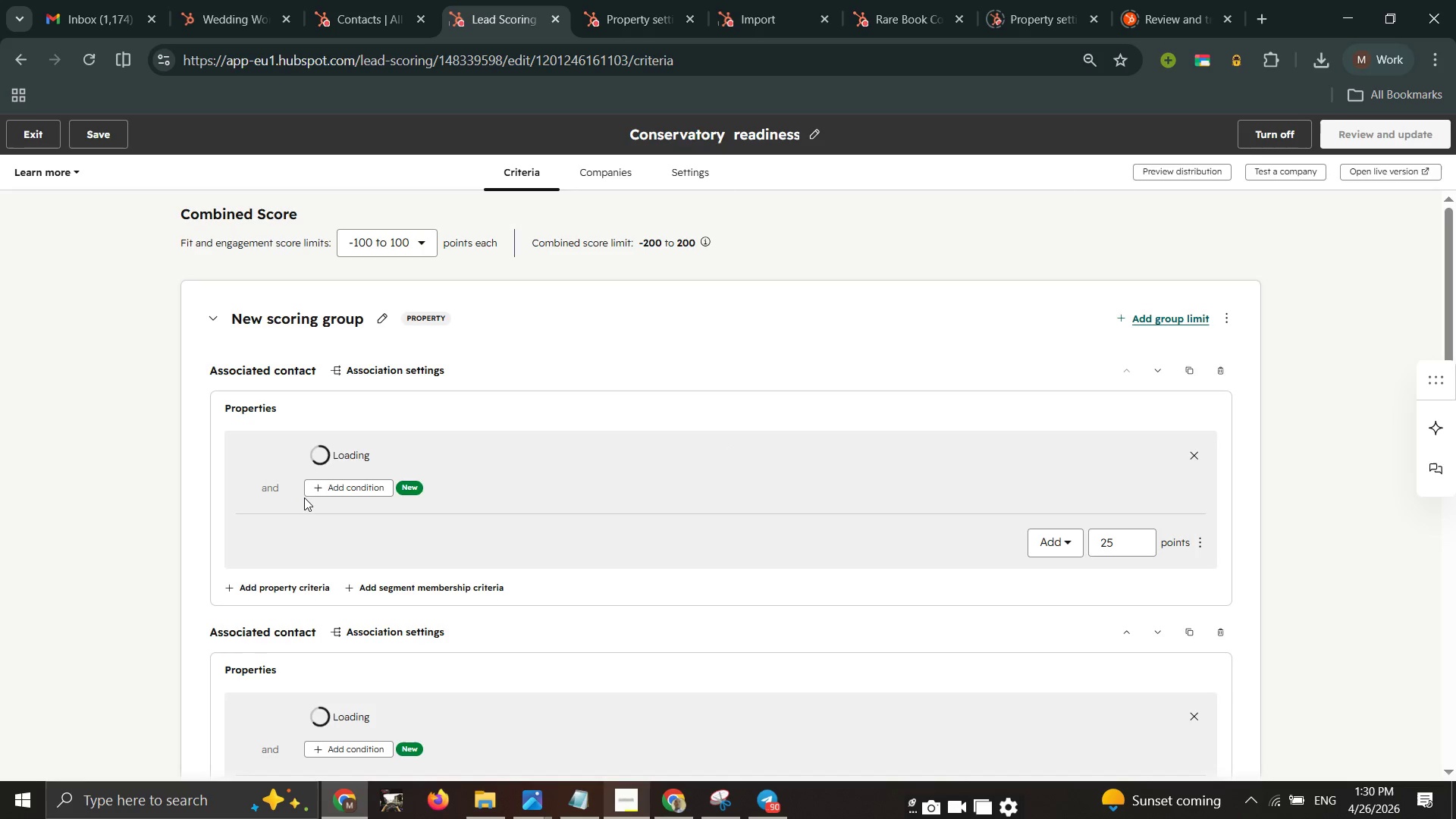 
scroll: coordinate [570, 586], scroll_direction: down, amount: 2.0
 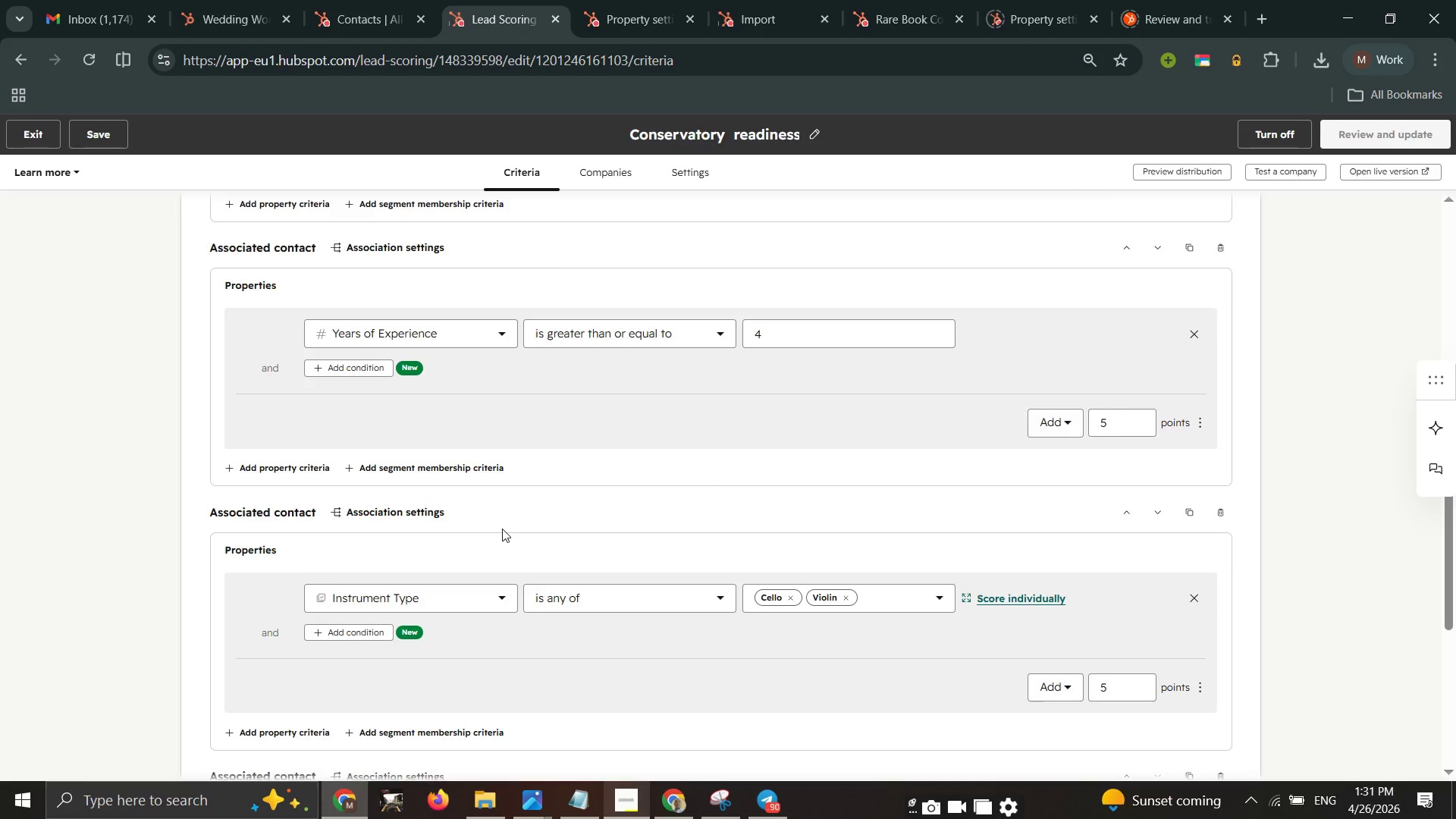 
scroll: coordinate [1324, 552], scroll_direction: up, amount: 4.0
 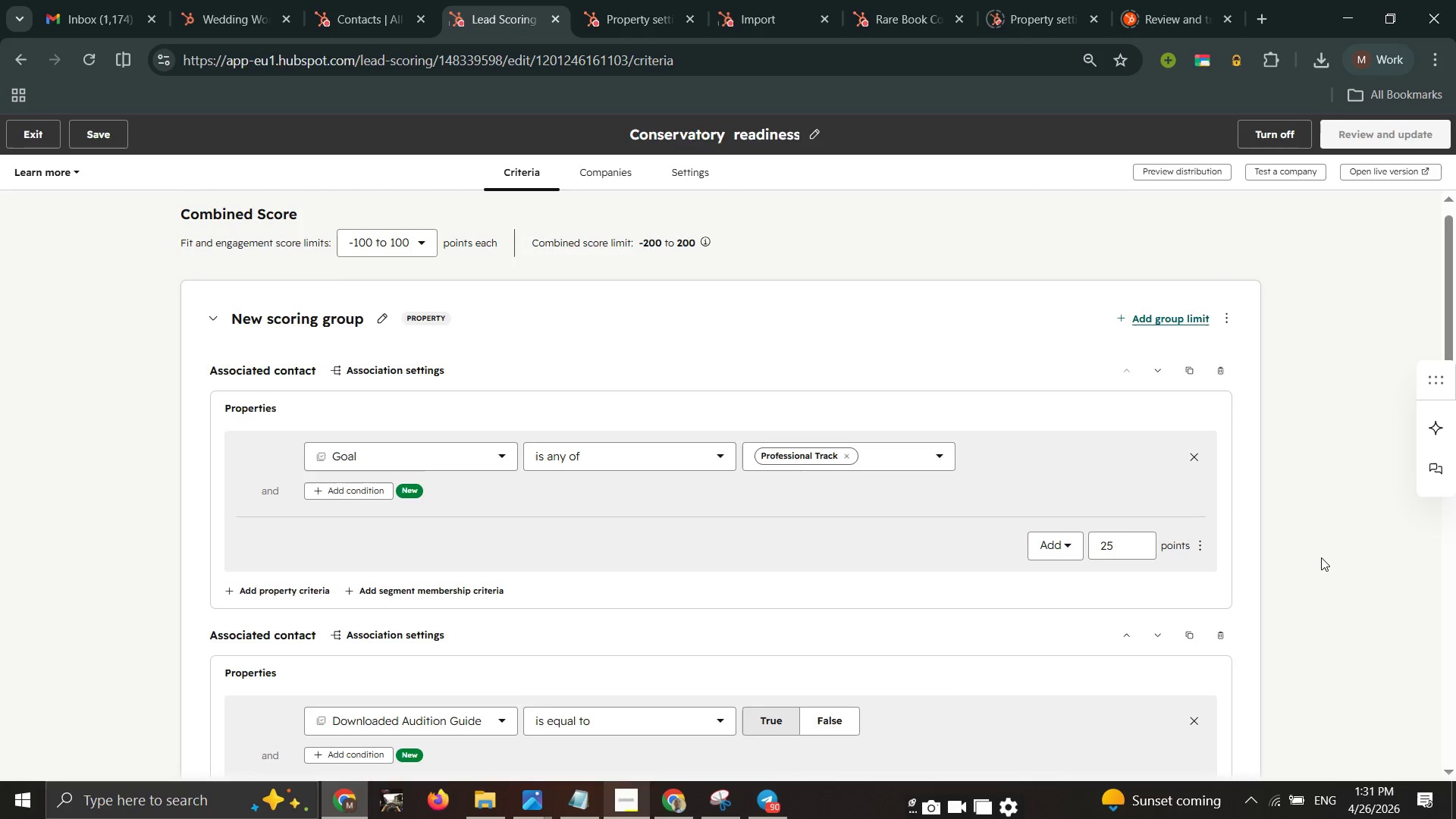 
scroll: coordinate [1321, 557], scroll_direction: down, amount: 1.0
 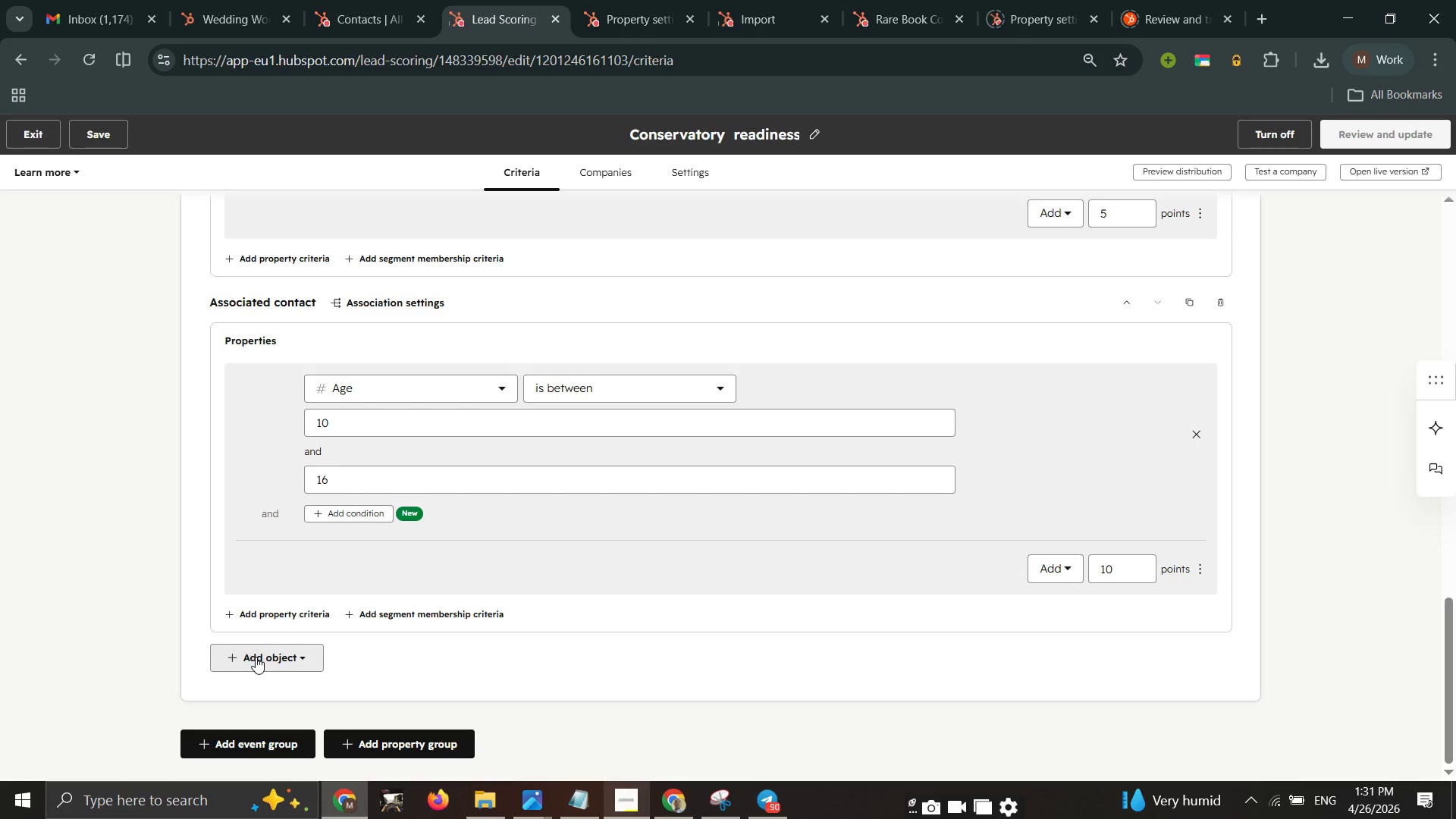 
left_click([256, 657])
 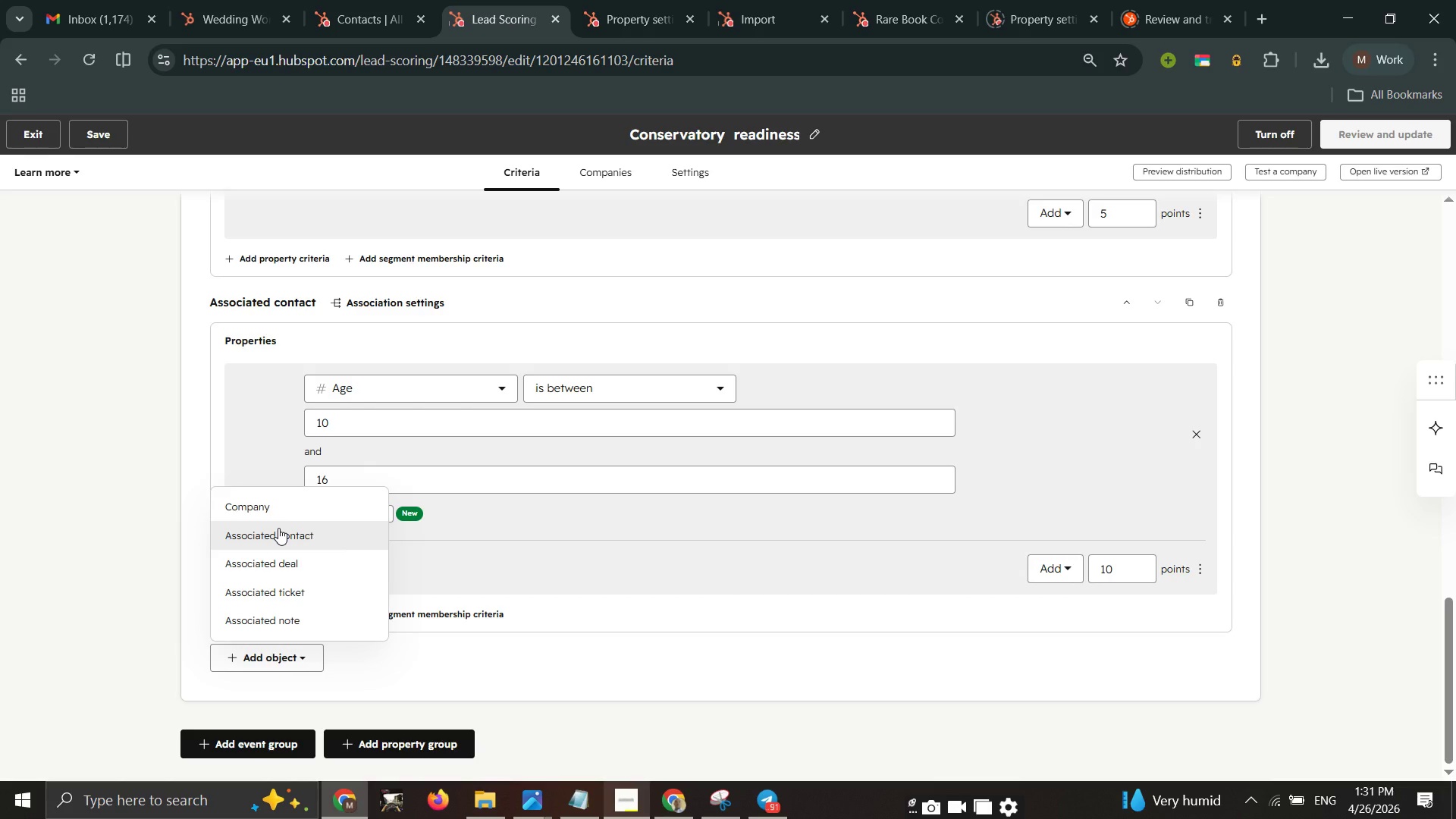 
wait(5.61)
 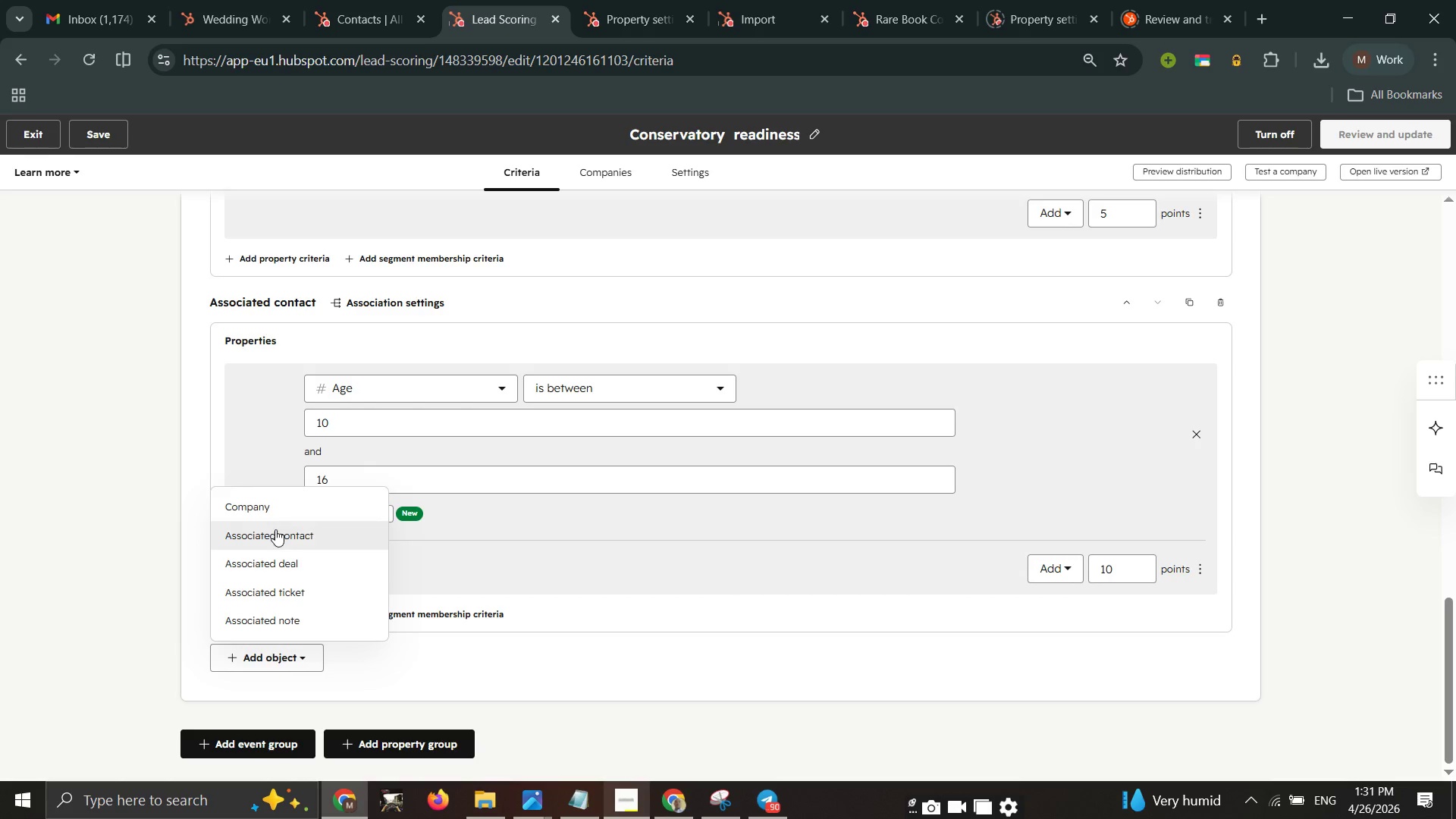 
scroll: coordinate [537, 572], scroll_direction: down, amount: 2.0
 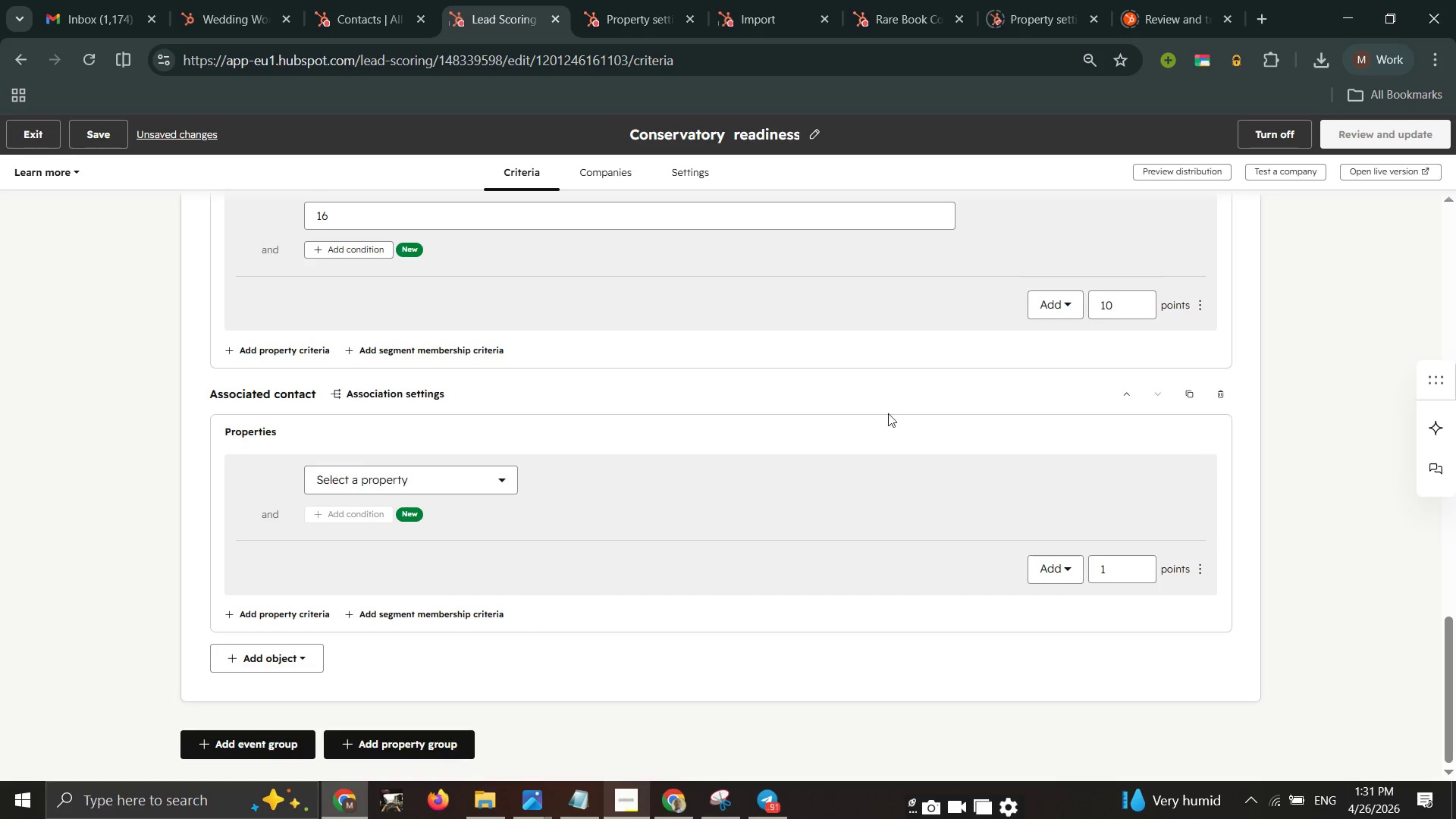 
scroll: coordinate [999, 405], scroll_direction: none, amount: 0.0
 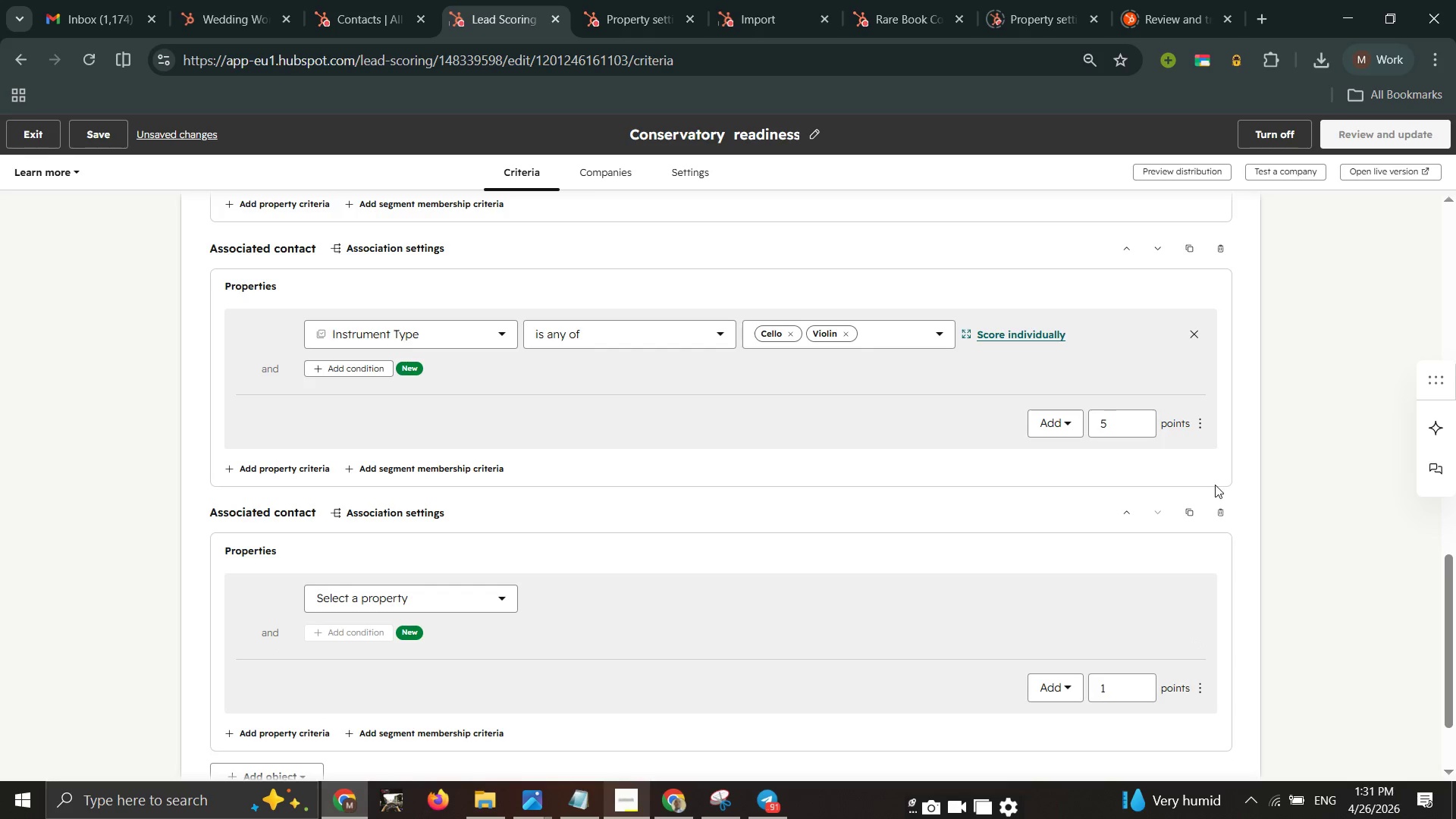 
scroll: coordinate [1089, 398], scroll_direction: up, amount: 4.0
 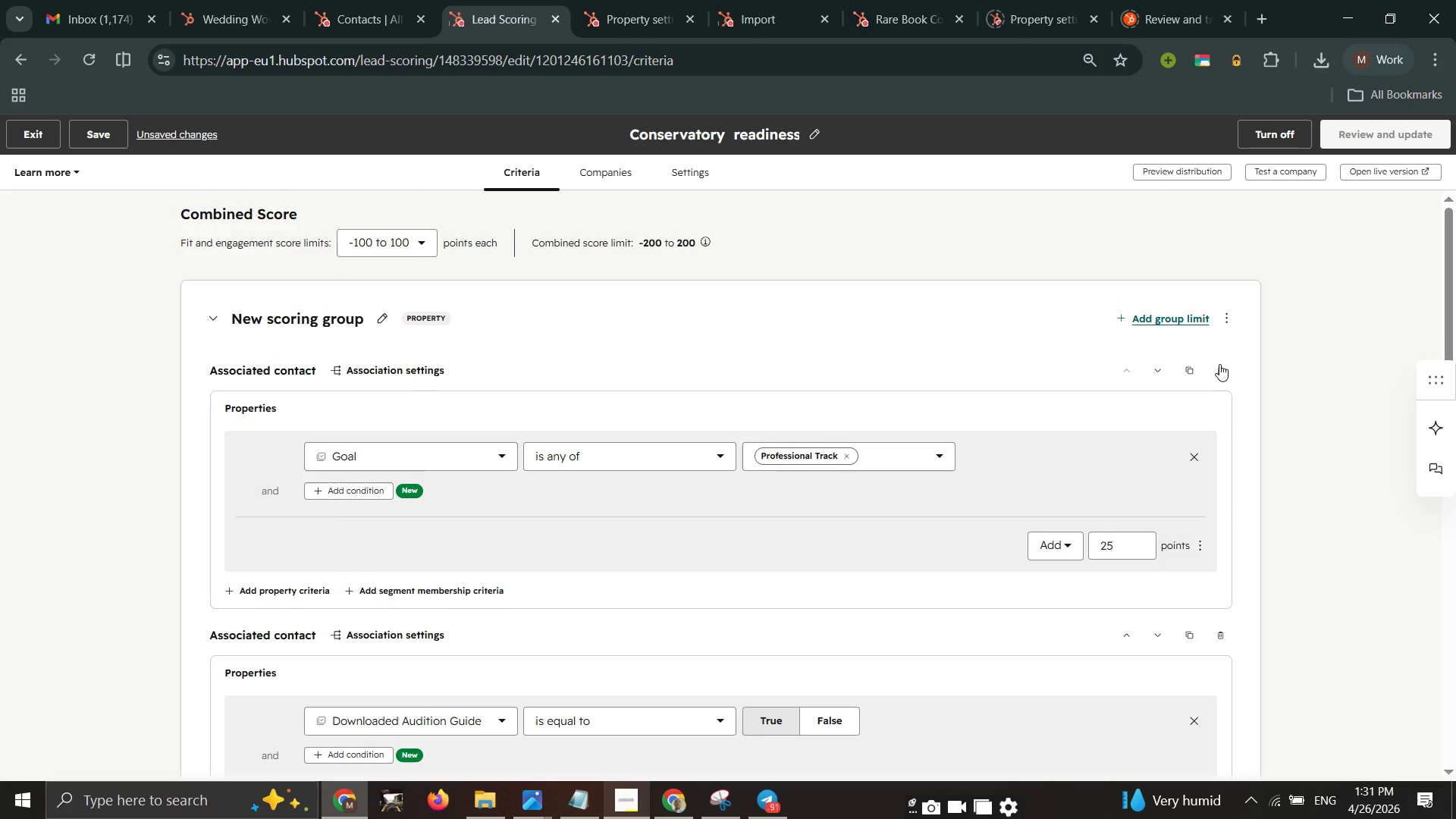 
left_click([1219, 364])
 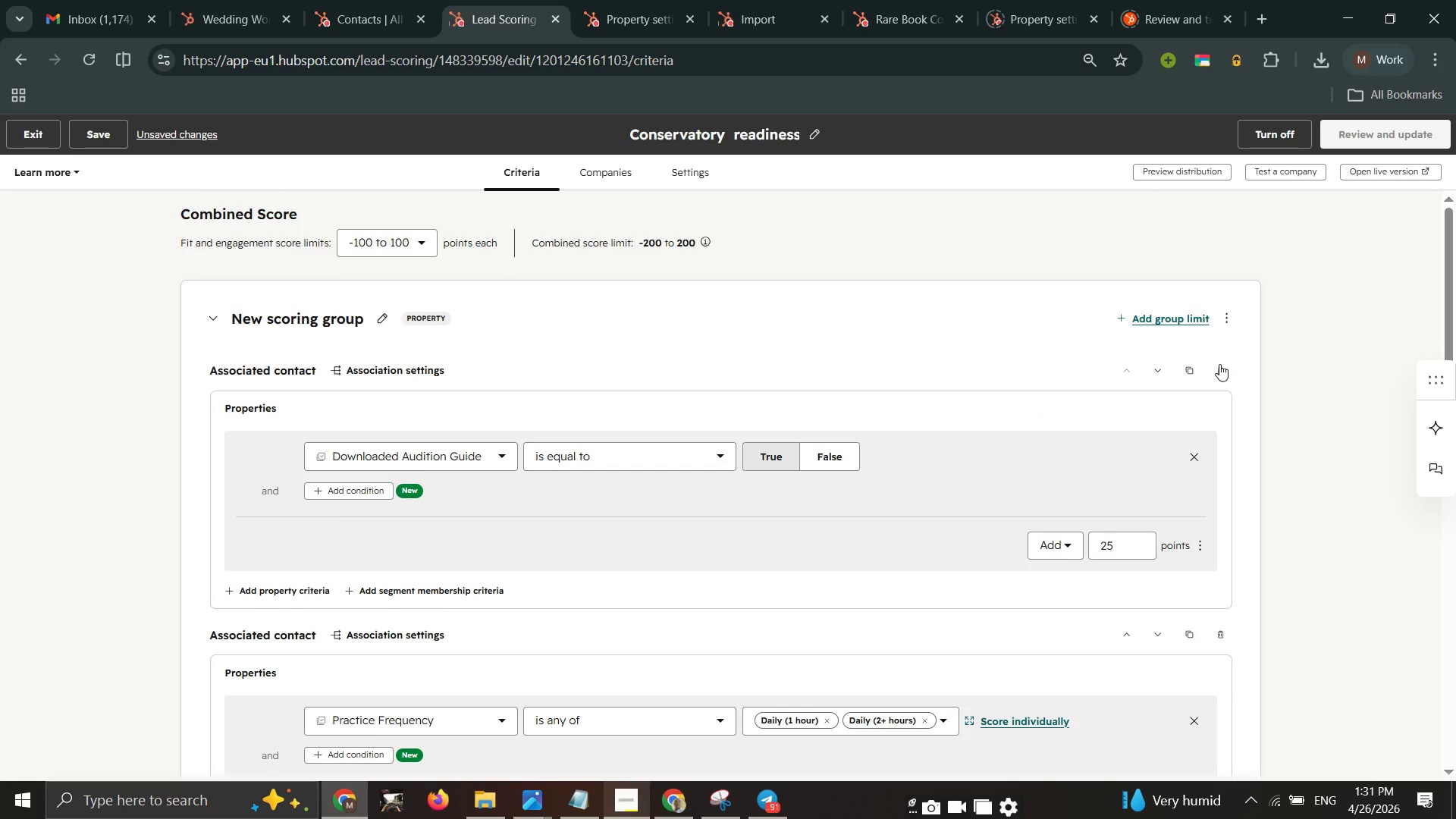 
left_click([1219, 364])
 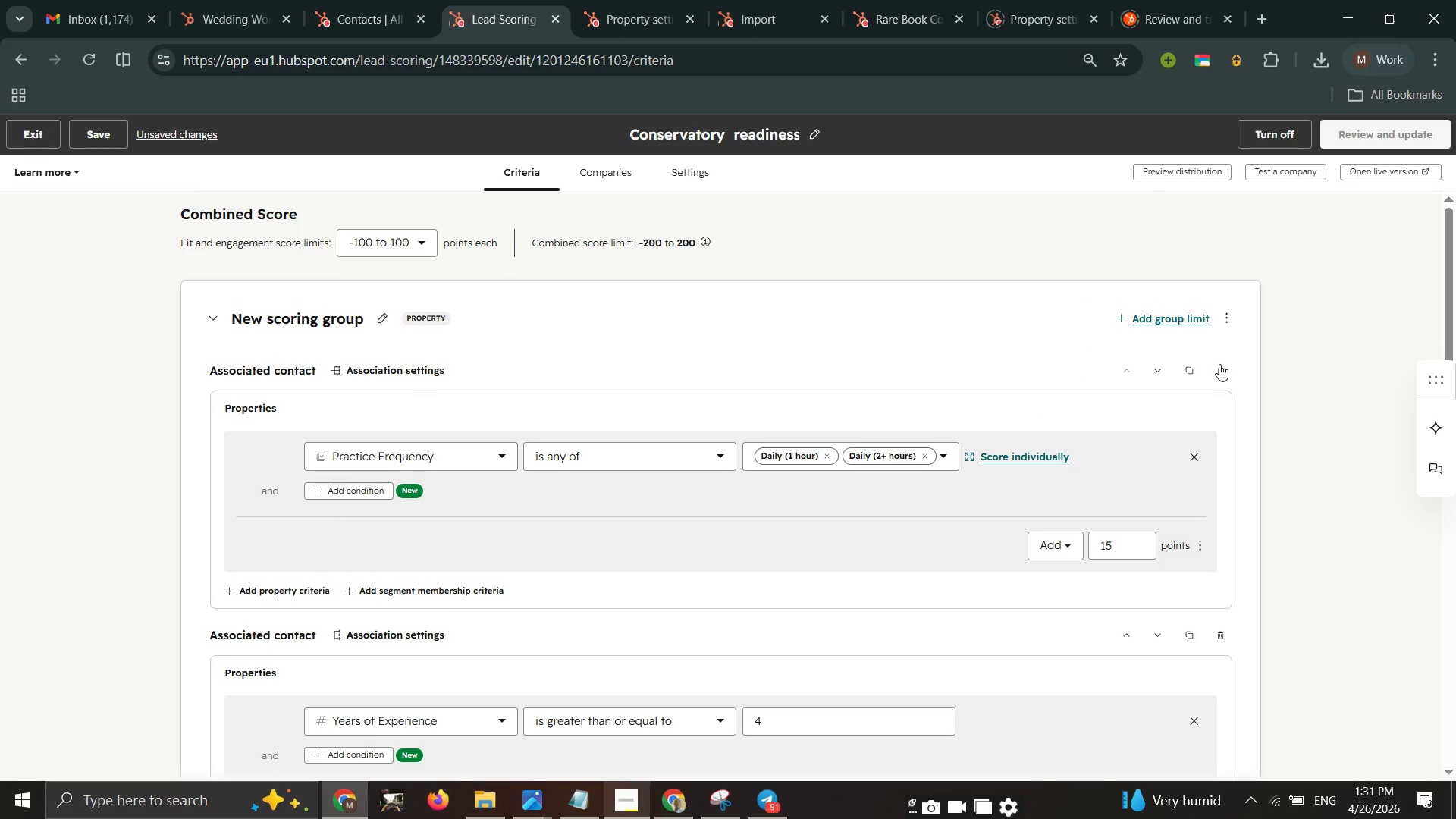 
left_click([1219, 364])
 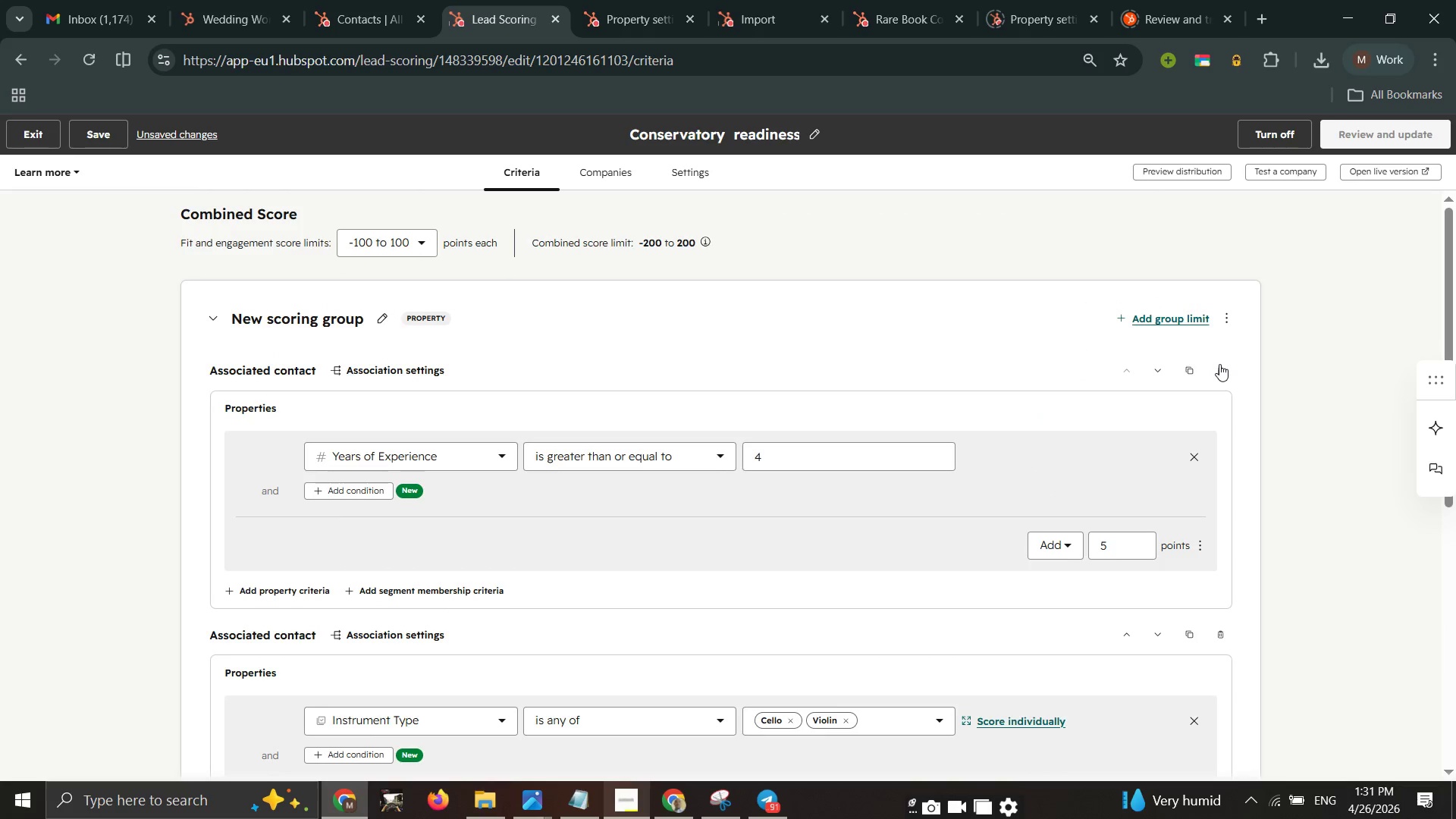 
left_click([1219, 364])
 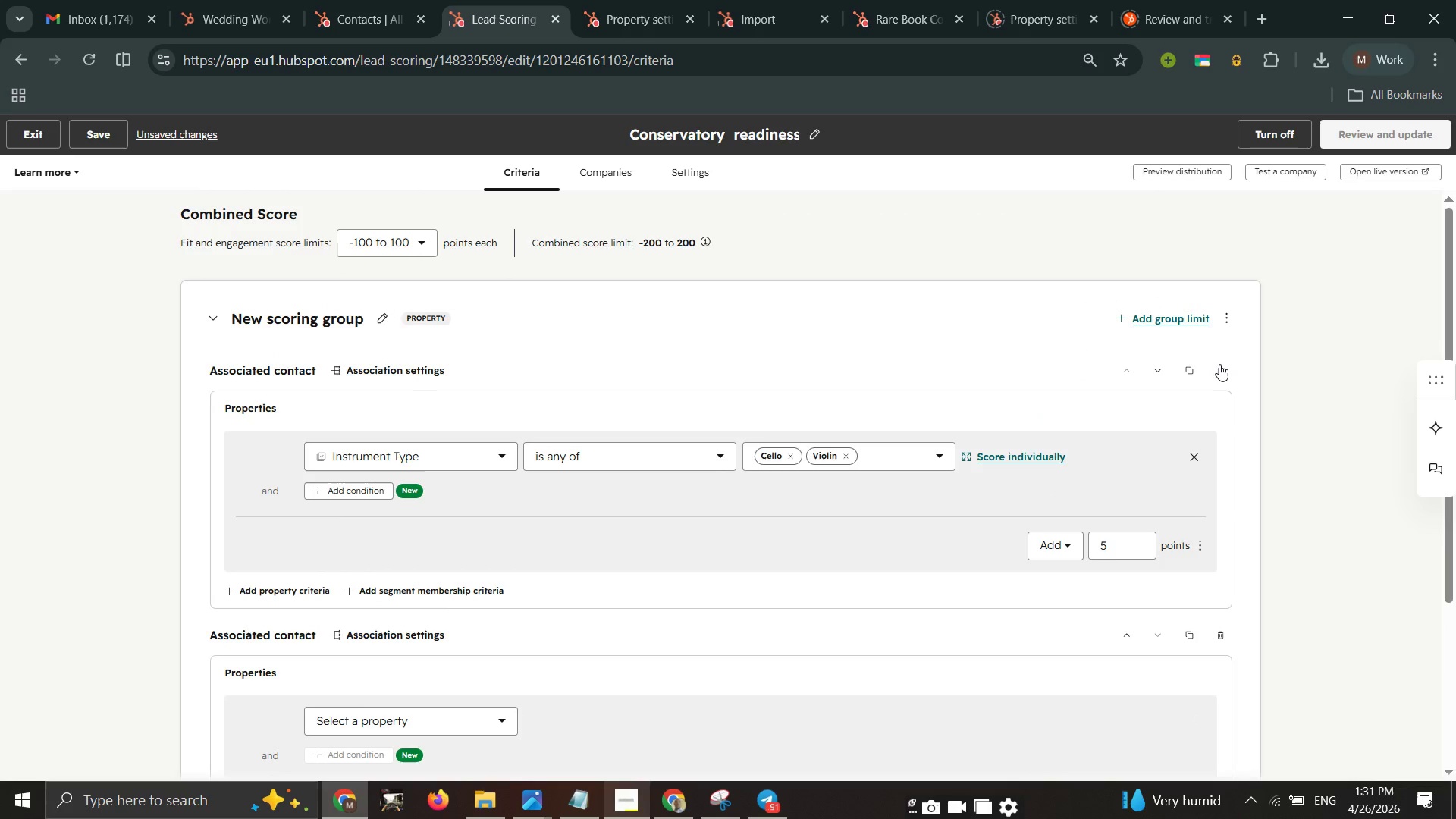 
left_click([1219, 364])
 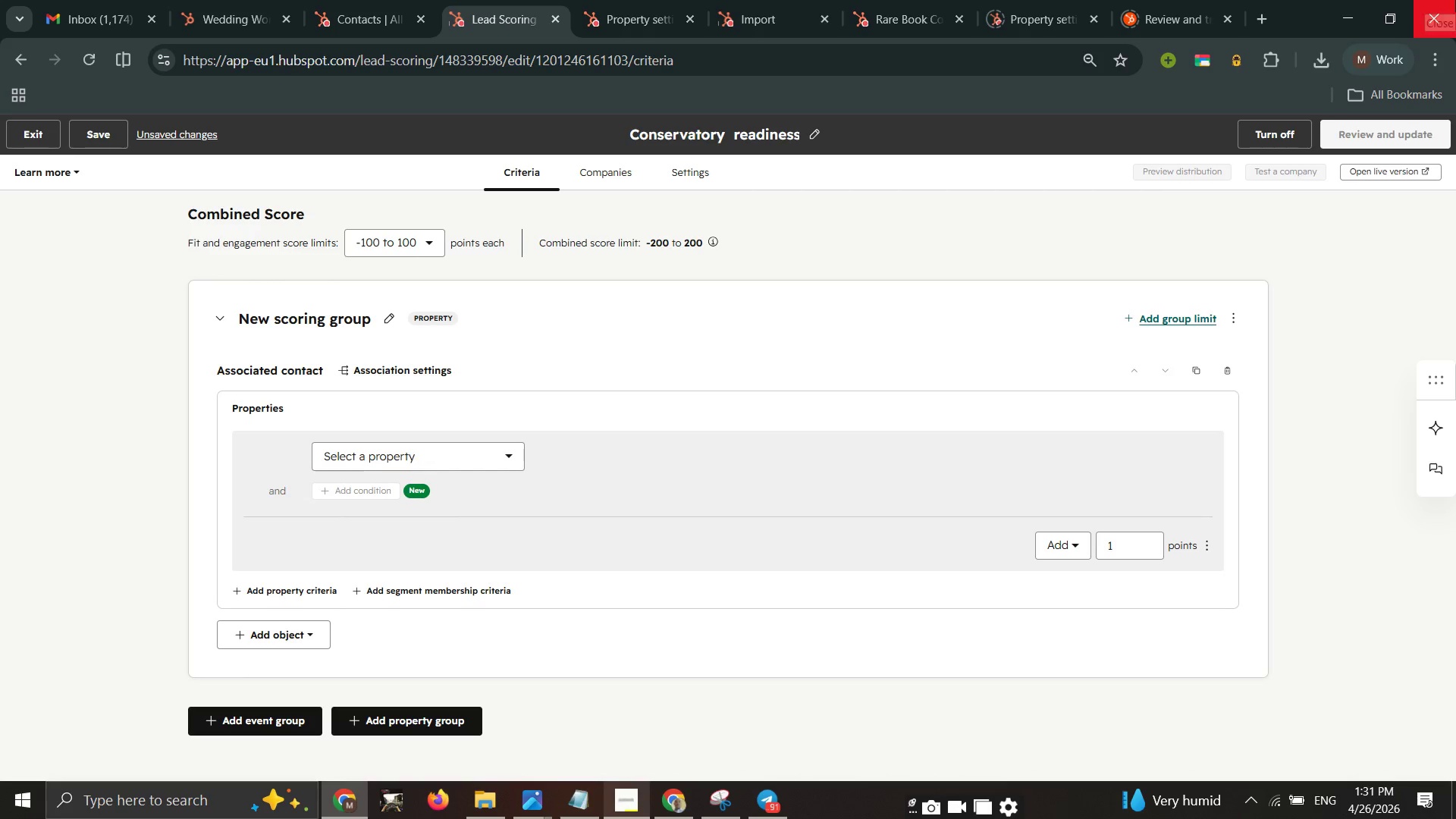 
wait(5.5)
 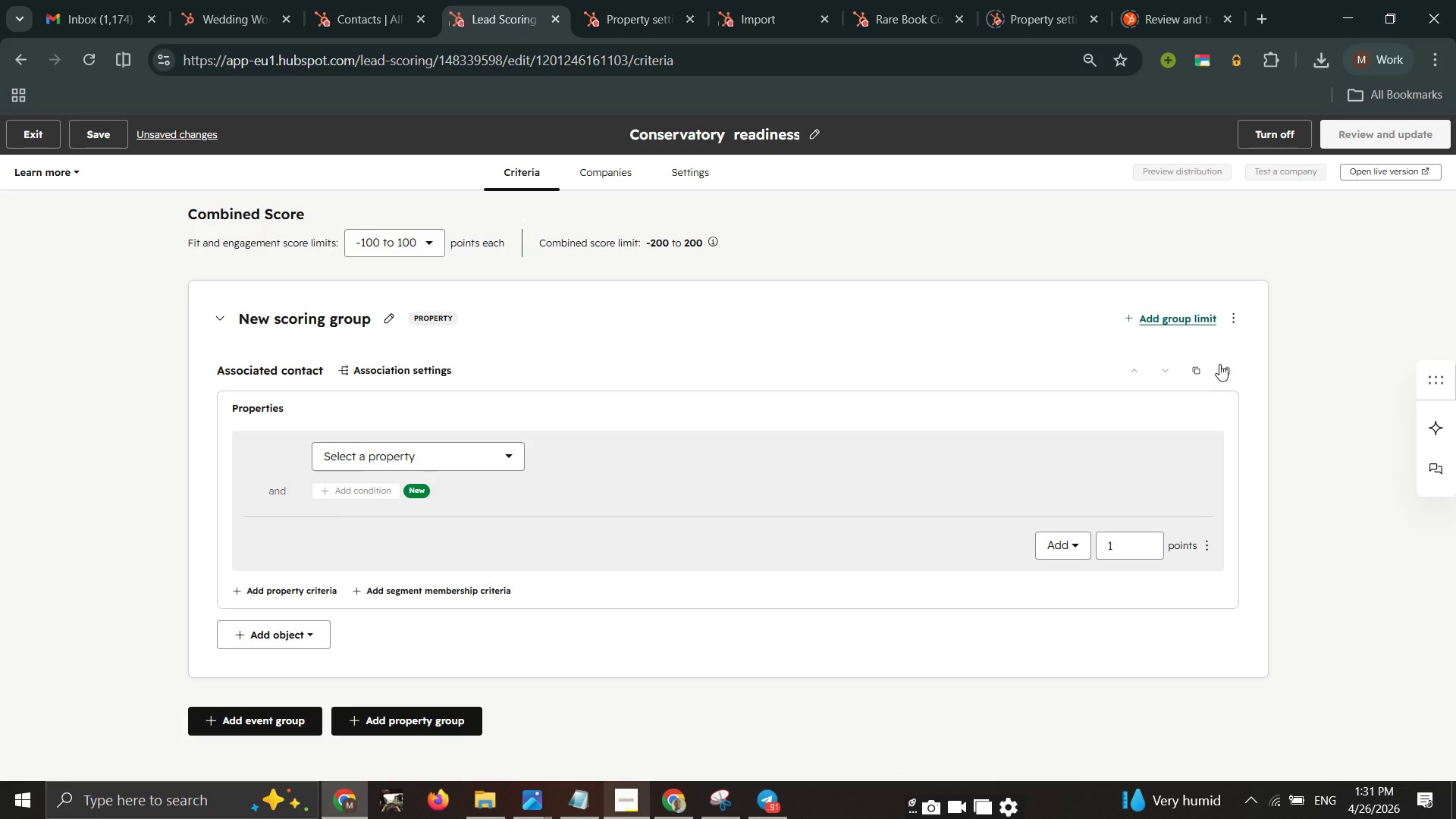 
double_click([1455, 0])
 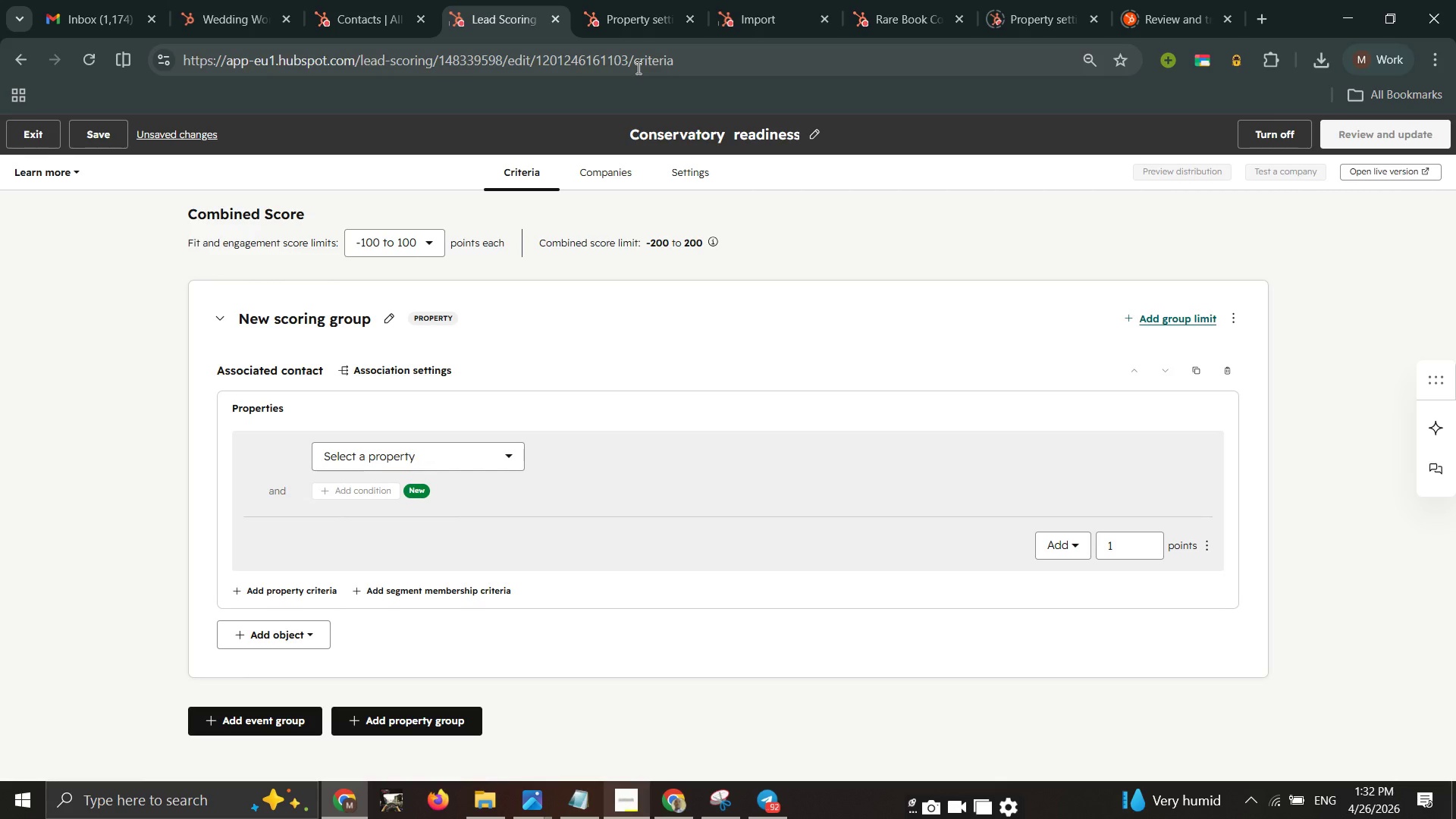 
wait(76.19)
 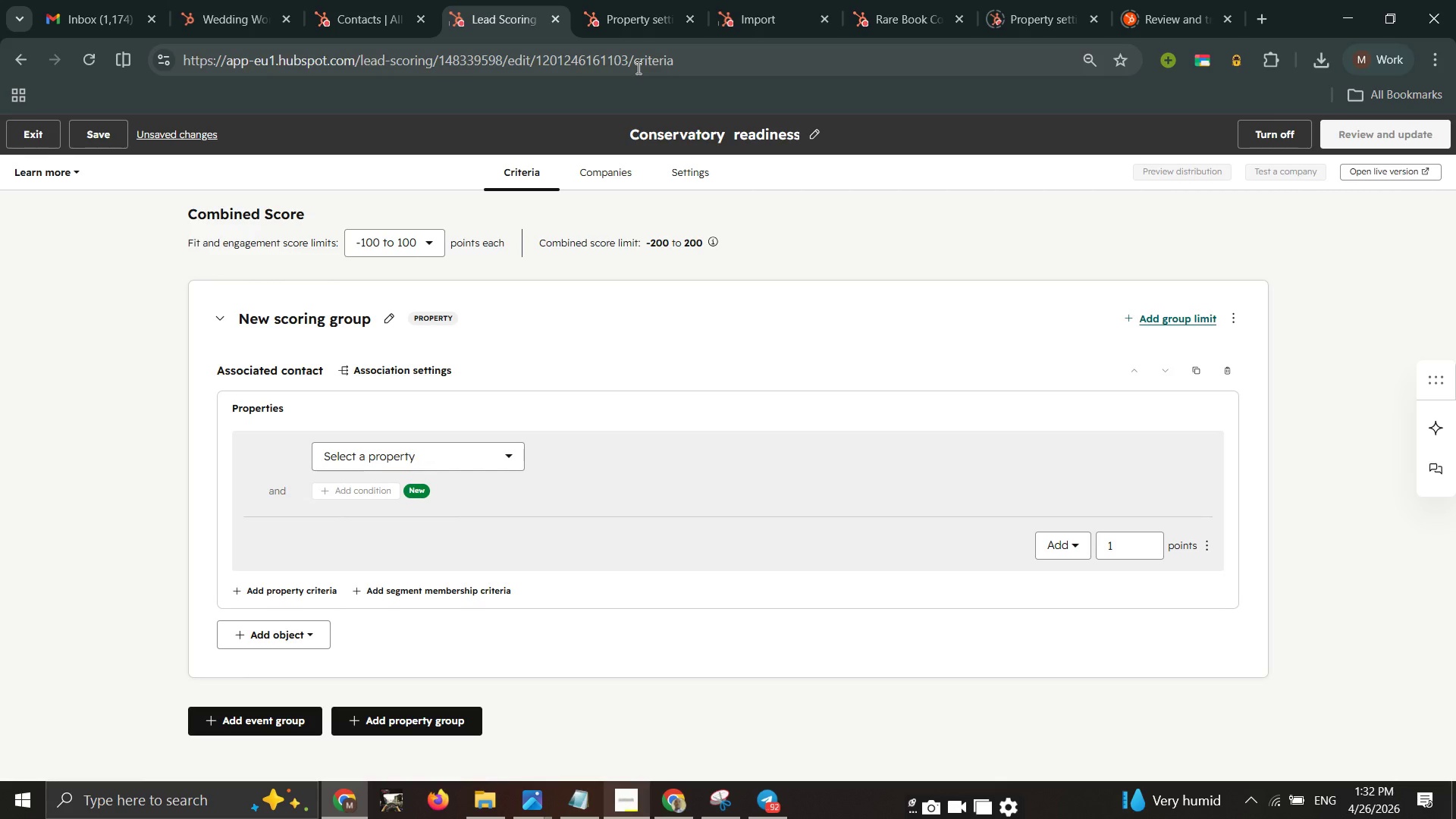 
left_click([431, 463])
 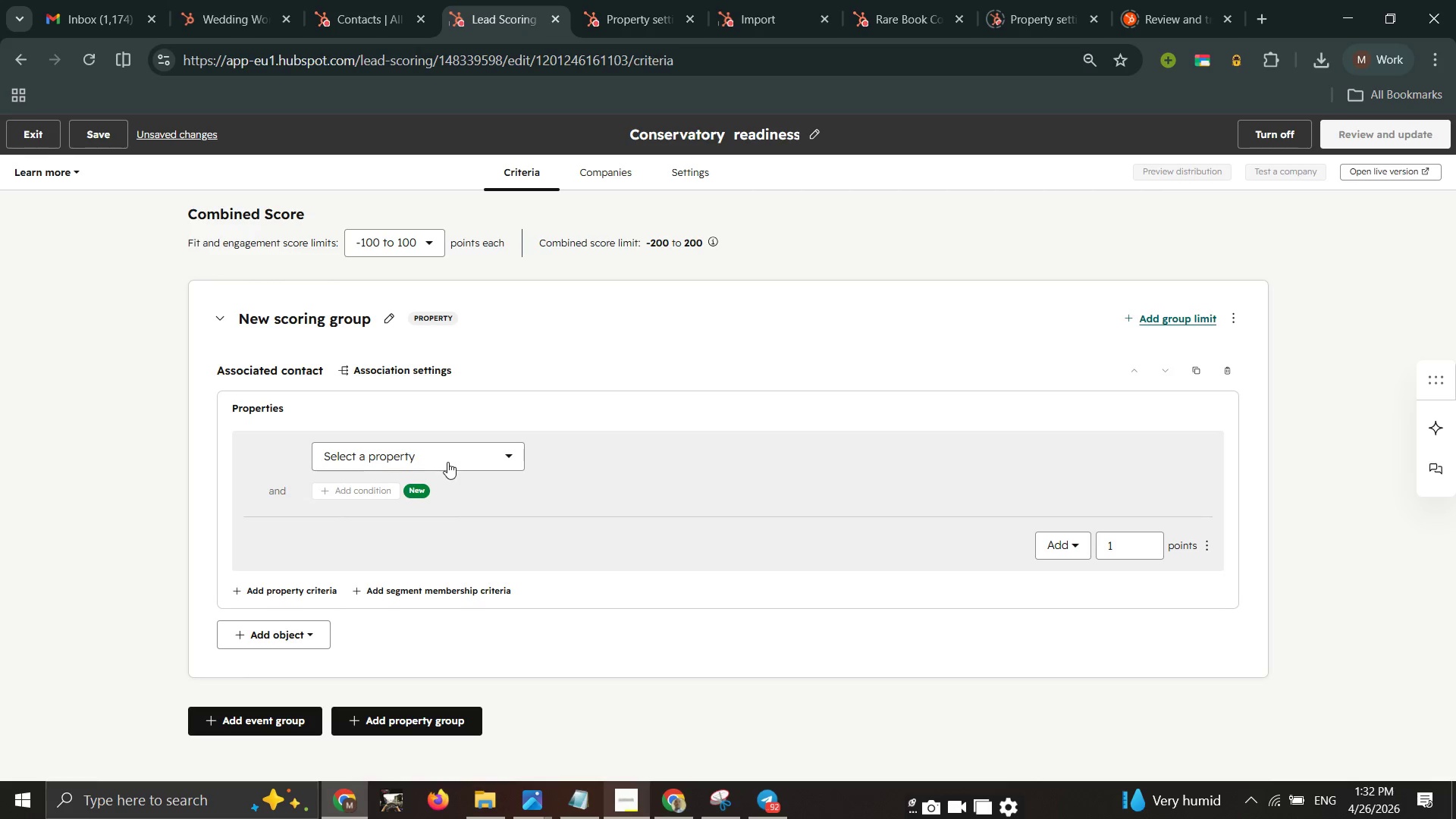 
mouse_move([453, 475])
 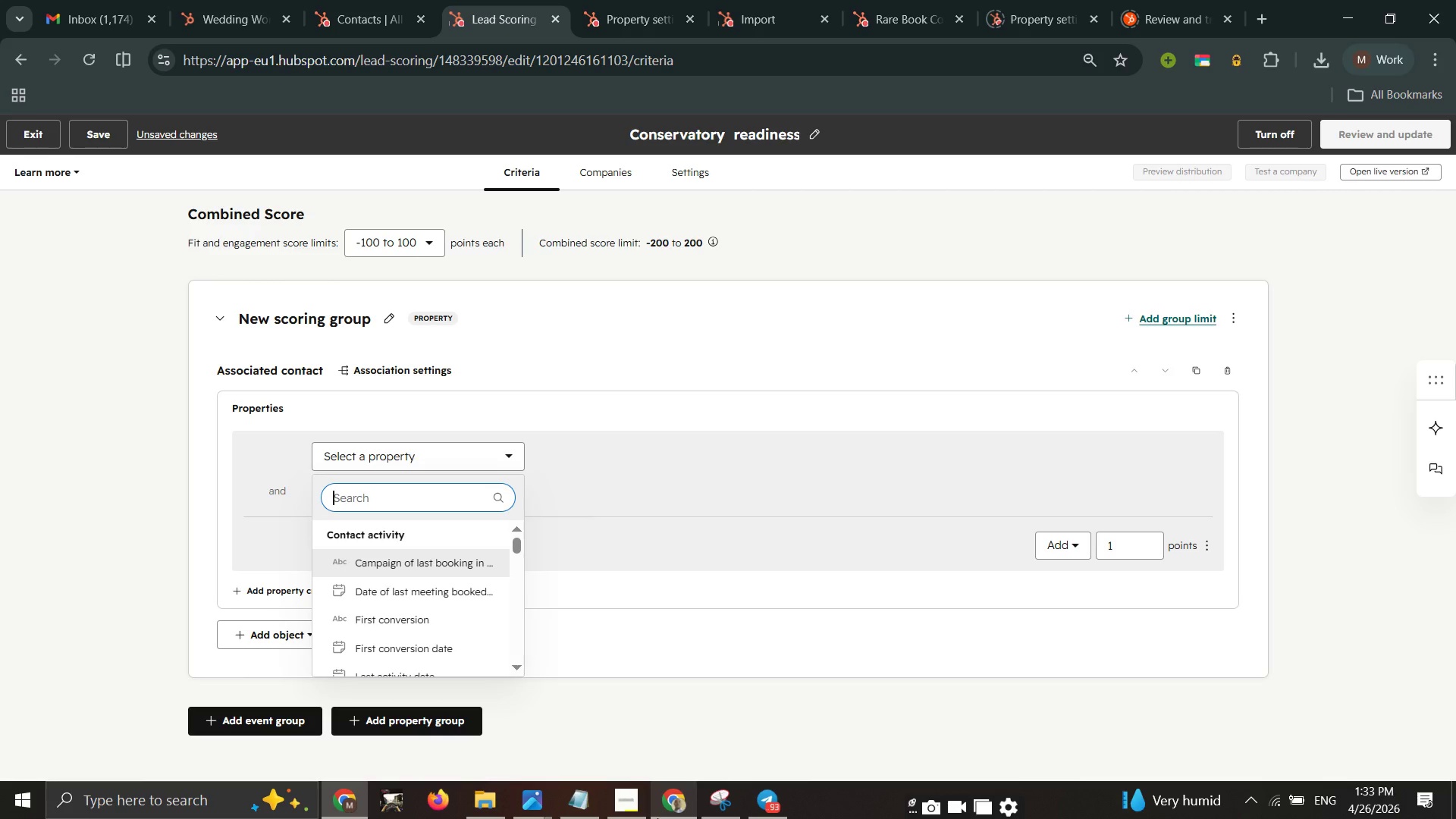 
wait(74.3)
 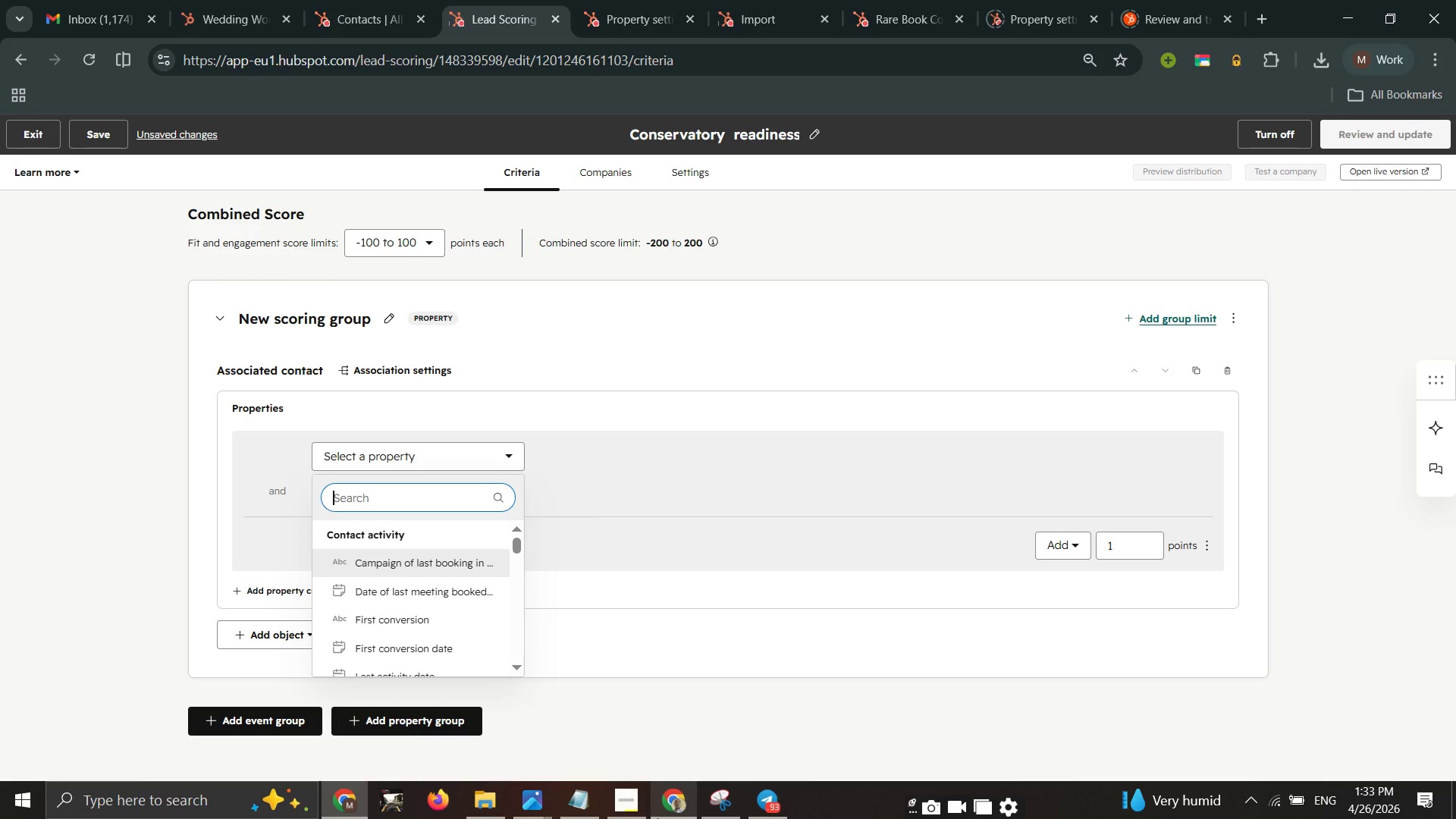 
type(intres)
key(Backspace)
key(Backspace)
key(Backspace)
key(Backspace)
key(Backspace)
type(s)
key(Backspace)
key(Backspace)
key(Backspace)
type(serv)
 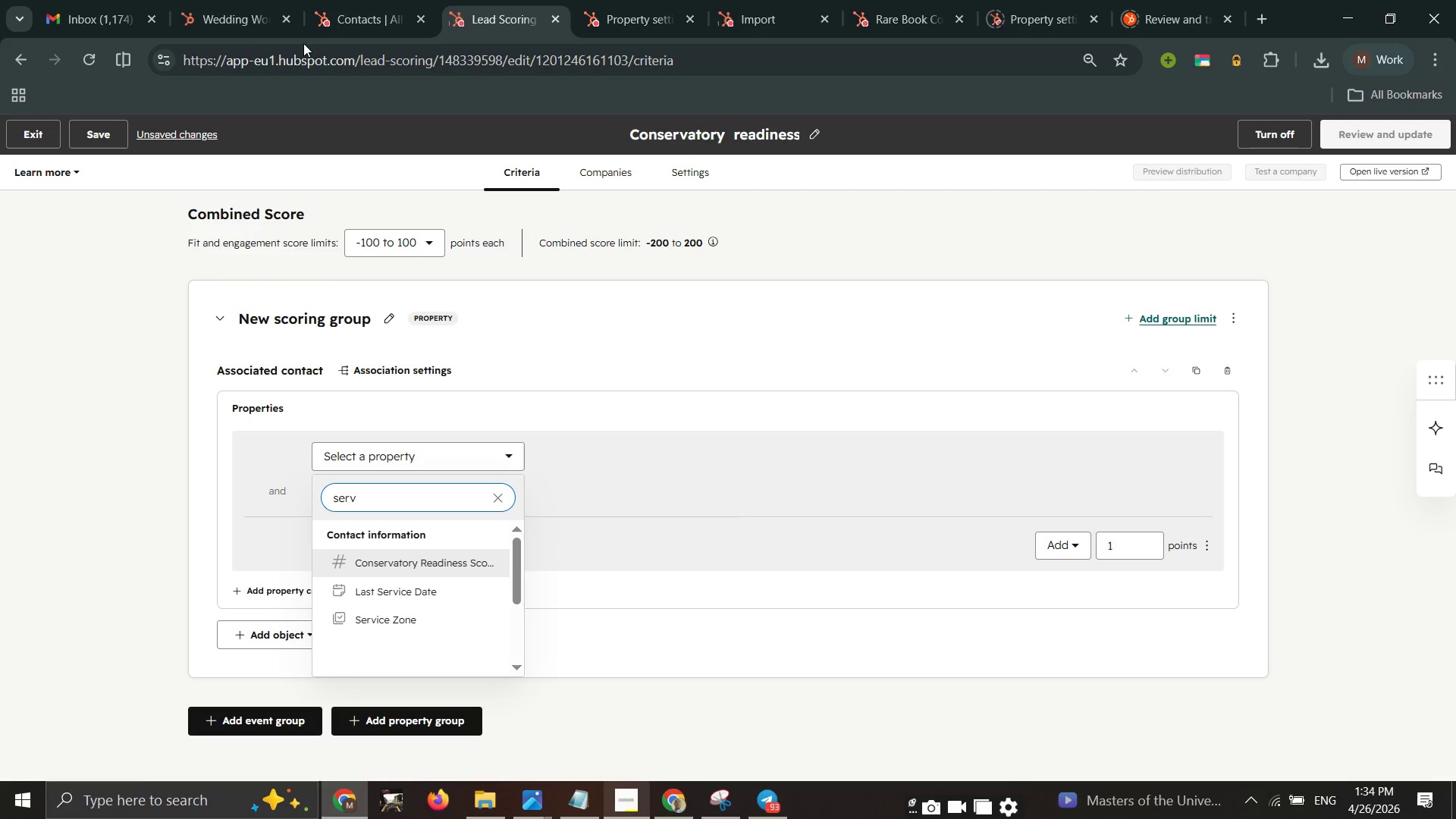 
left_click([95, 51])
 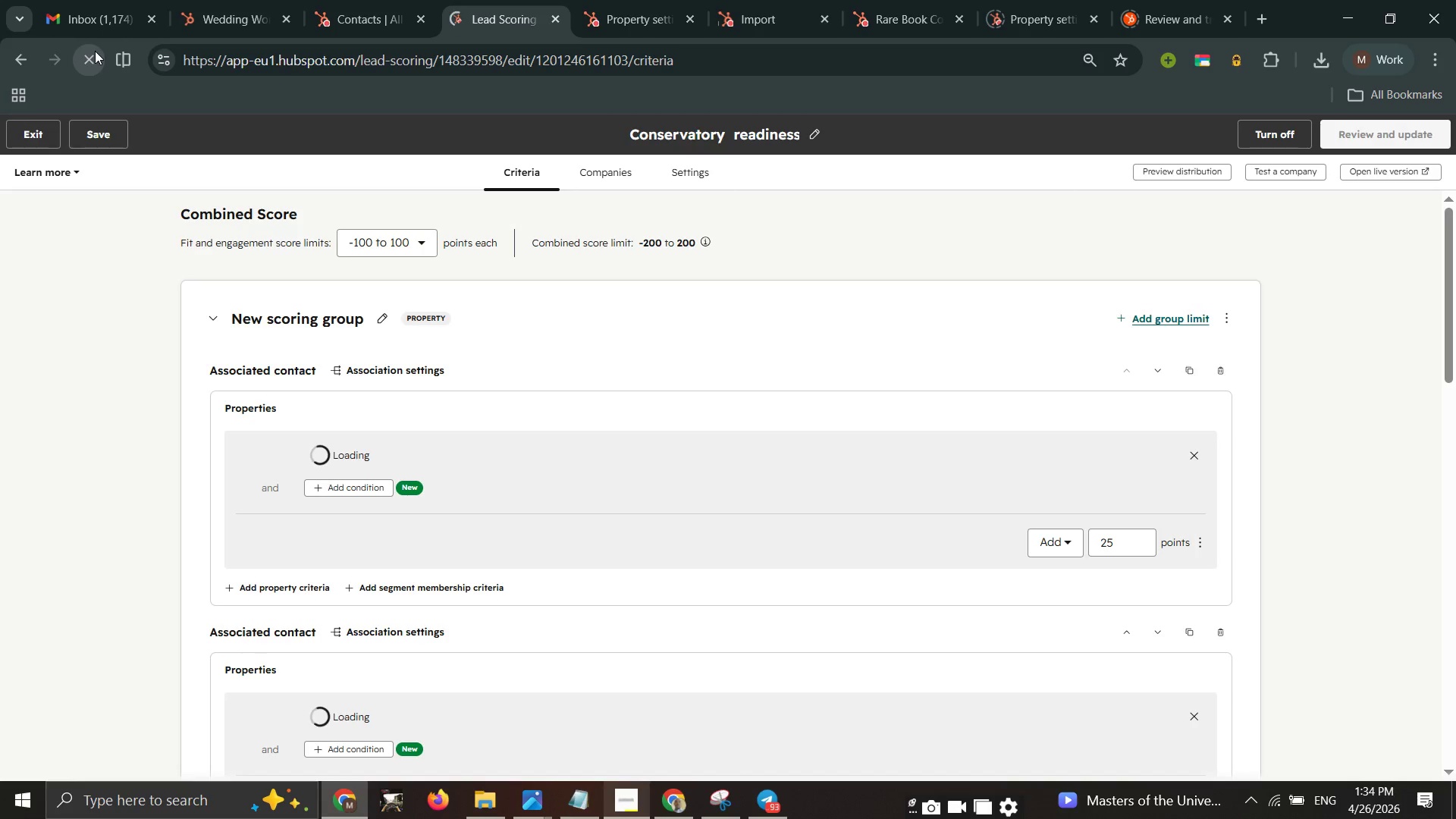 
wait(10.69)
 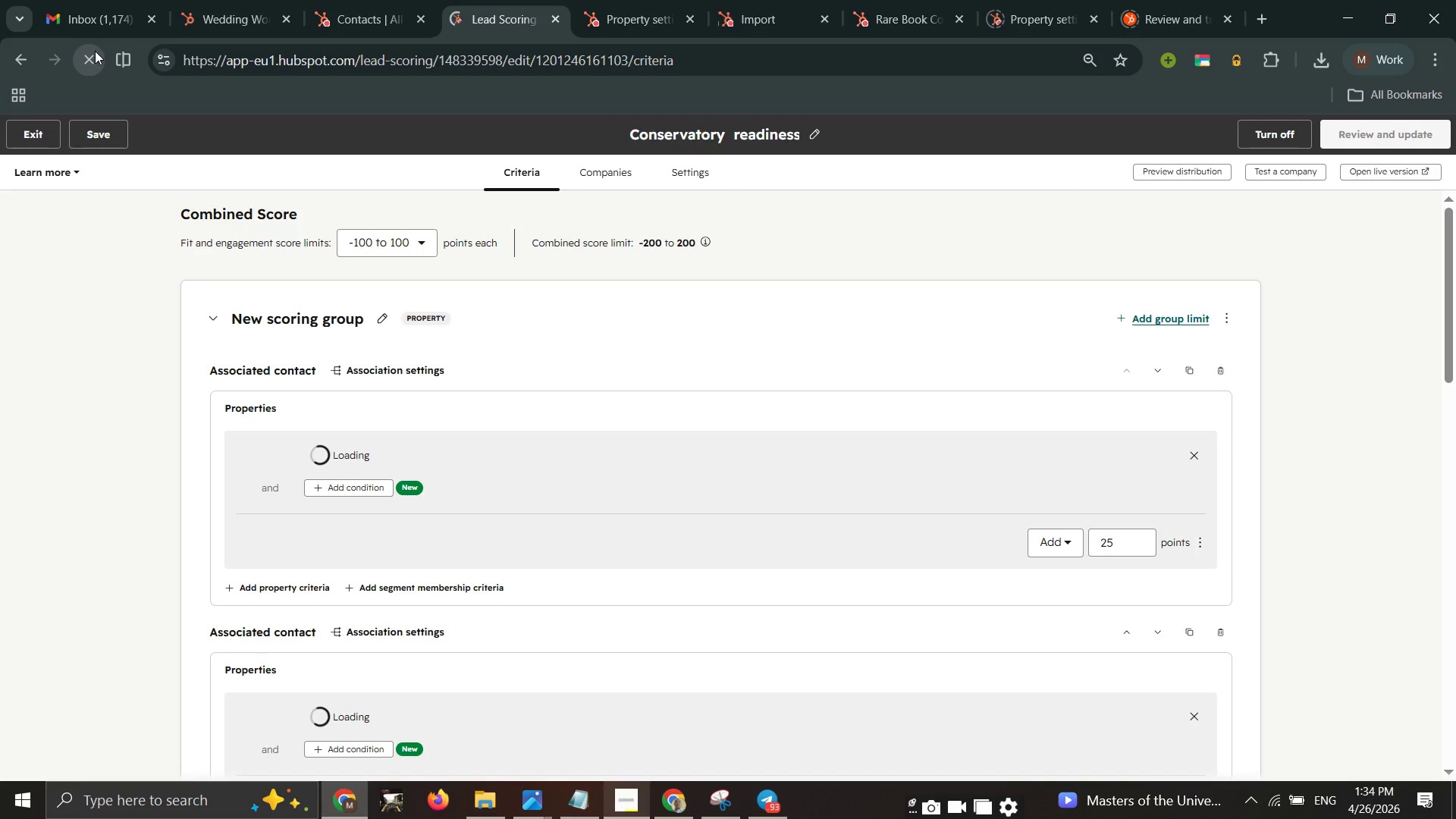 
scroll: coordinate [423, 449], scroll_direction: none, amount: 0.0
 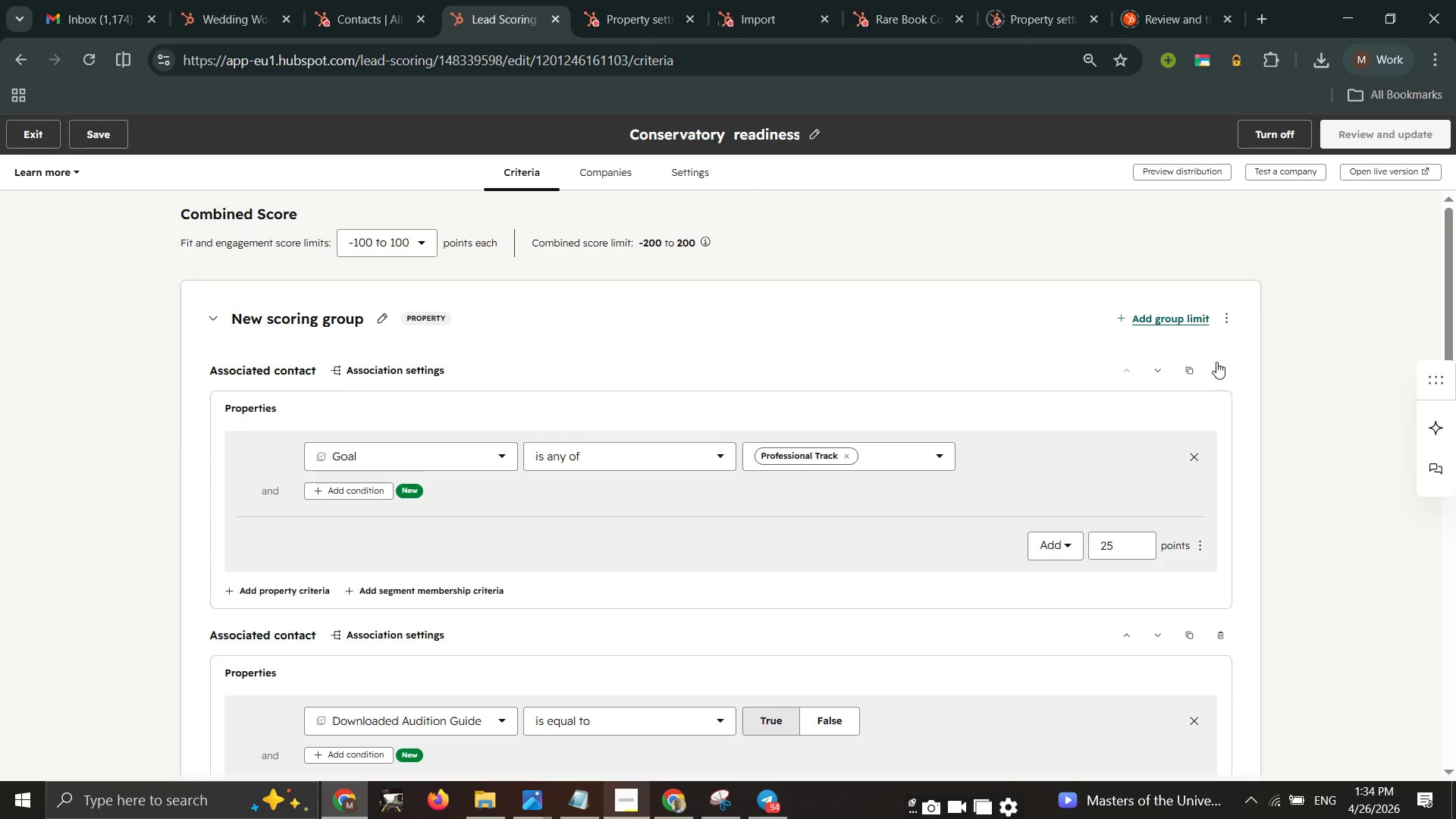 
left_click([1216, 362])
 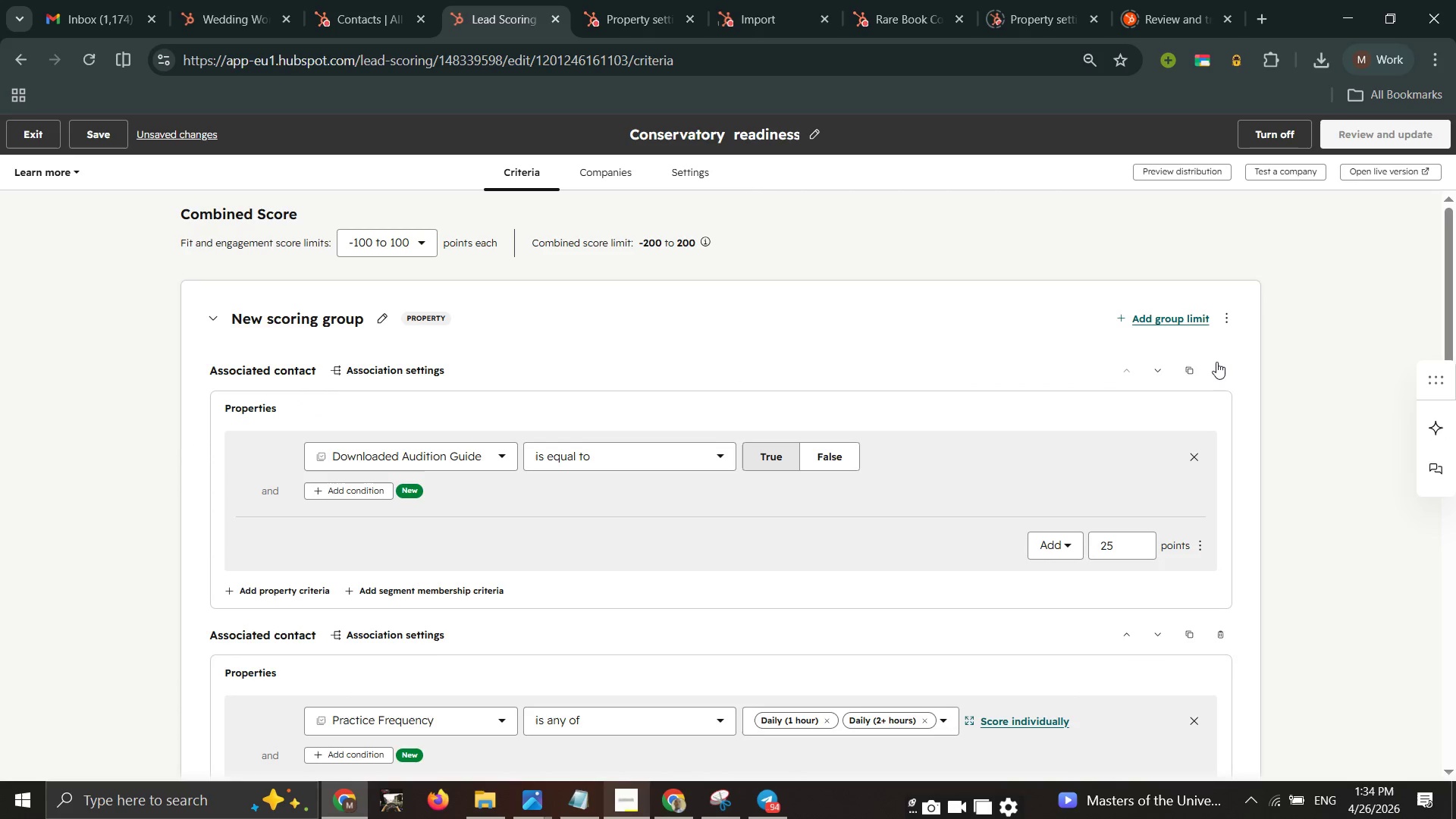 
left_click([1216, 362])
 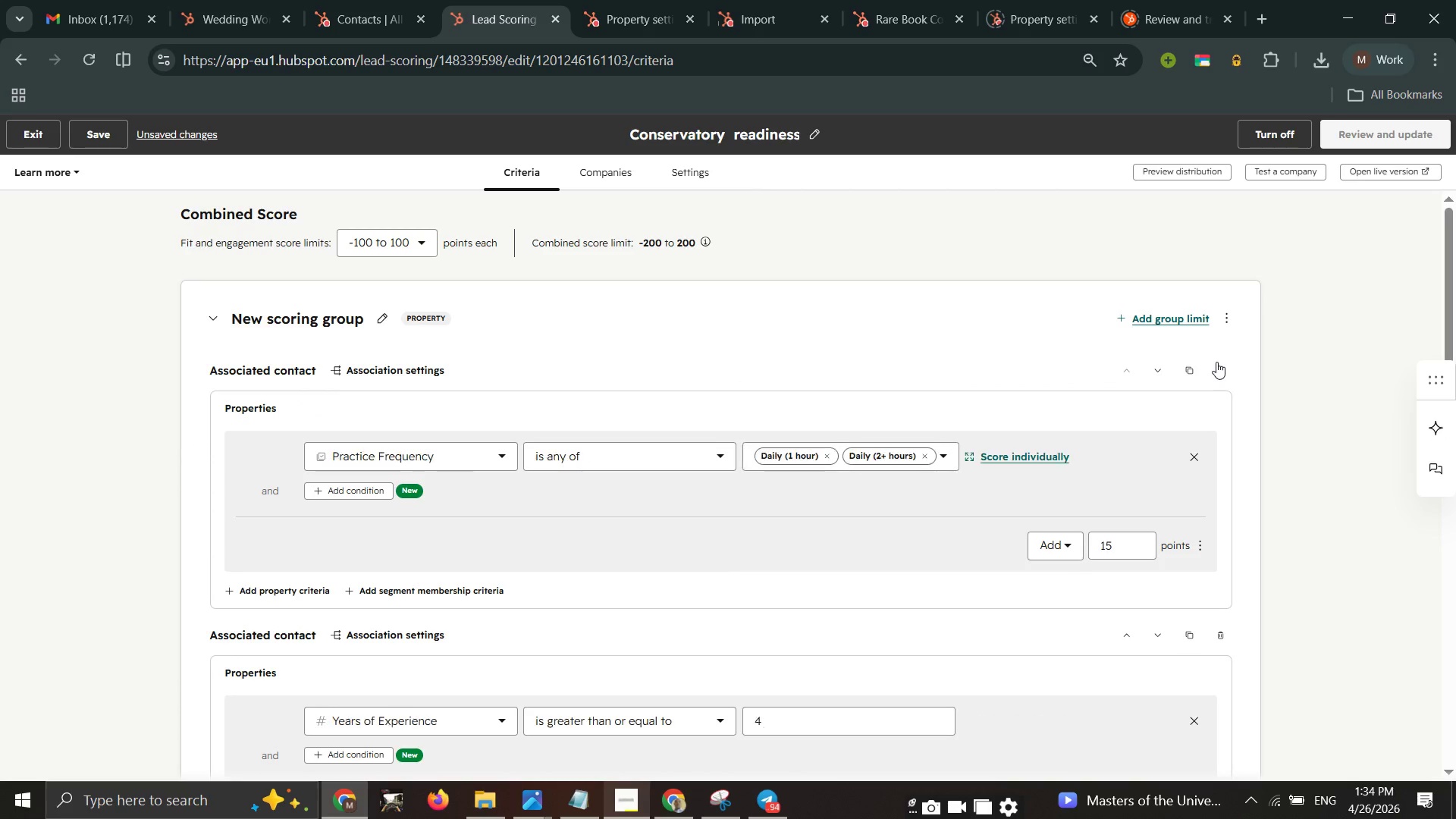 
left_click([1216, 362])
 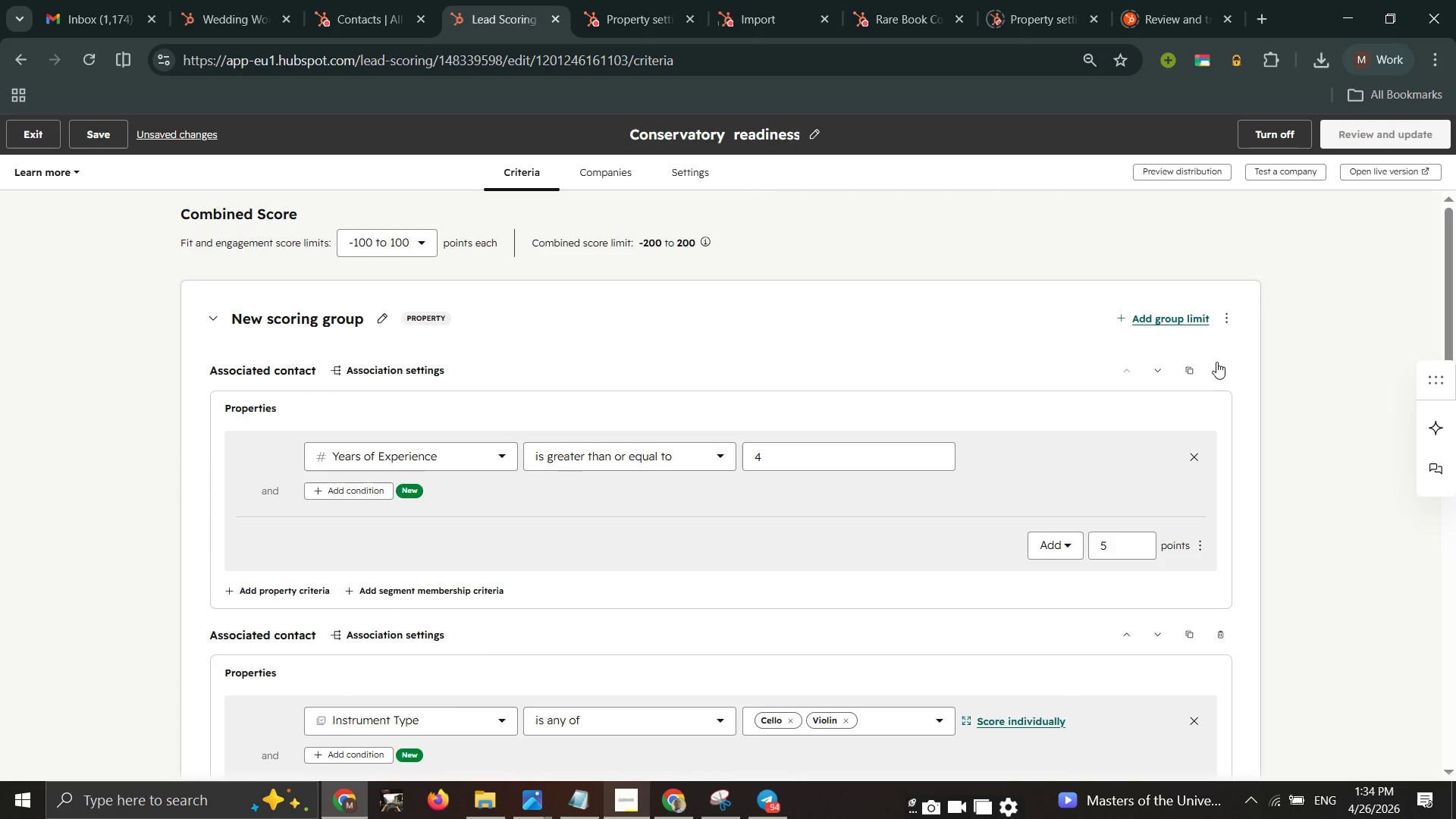 
left_click([1216, 362])
 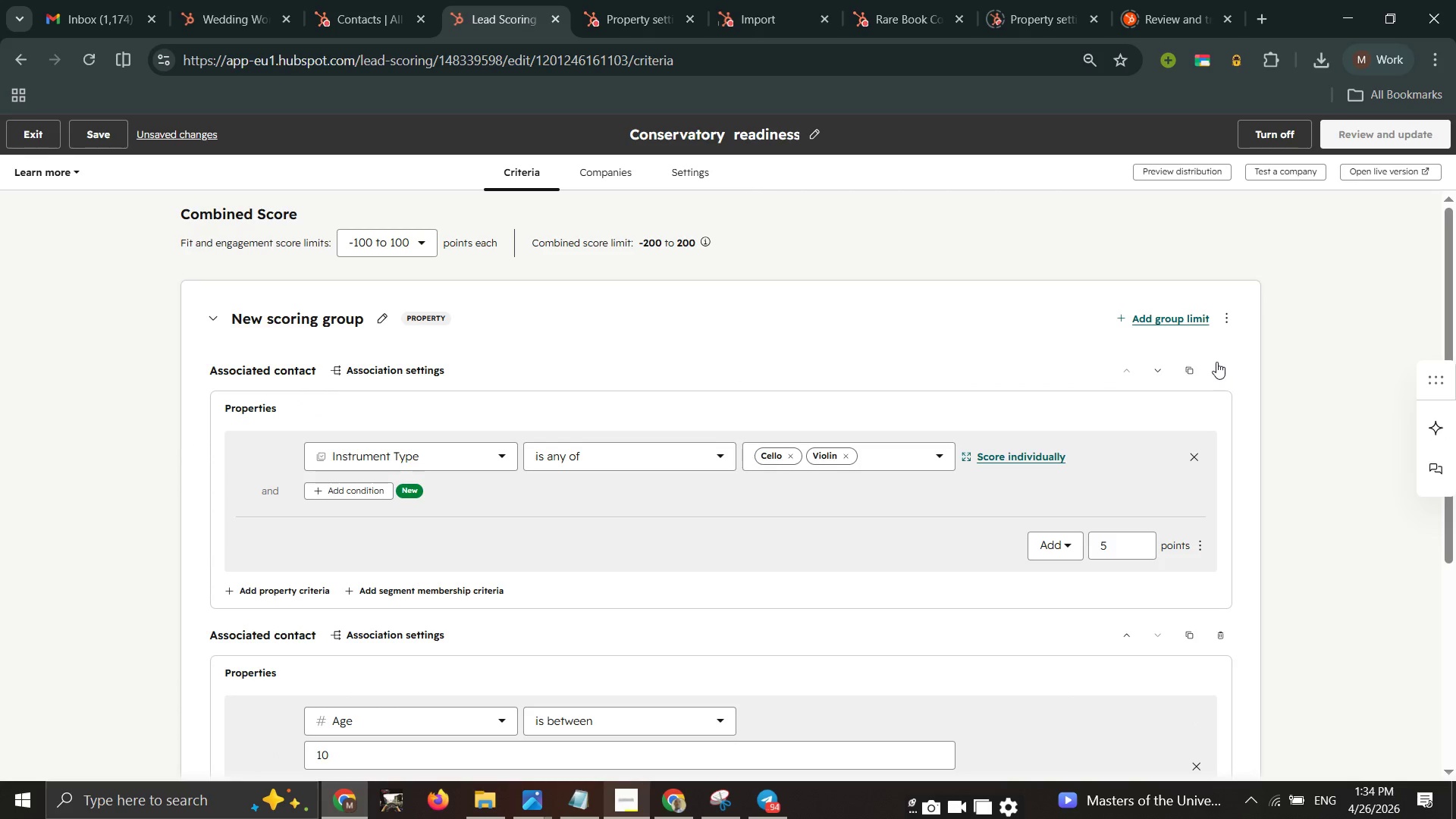 
left_click([1216, 362])
 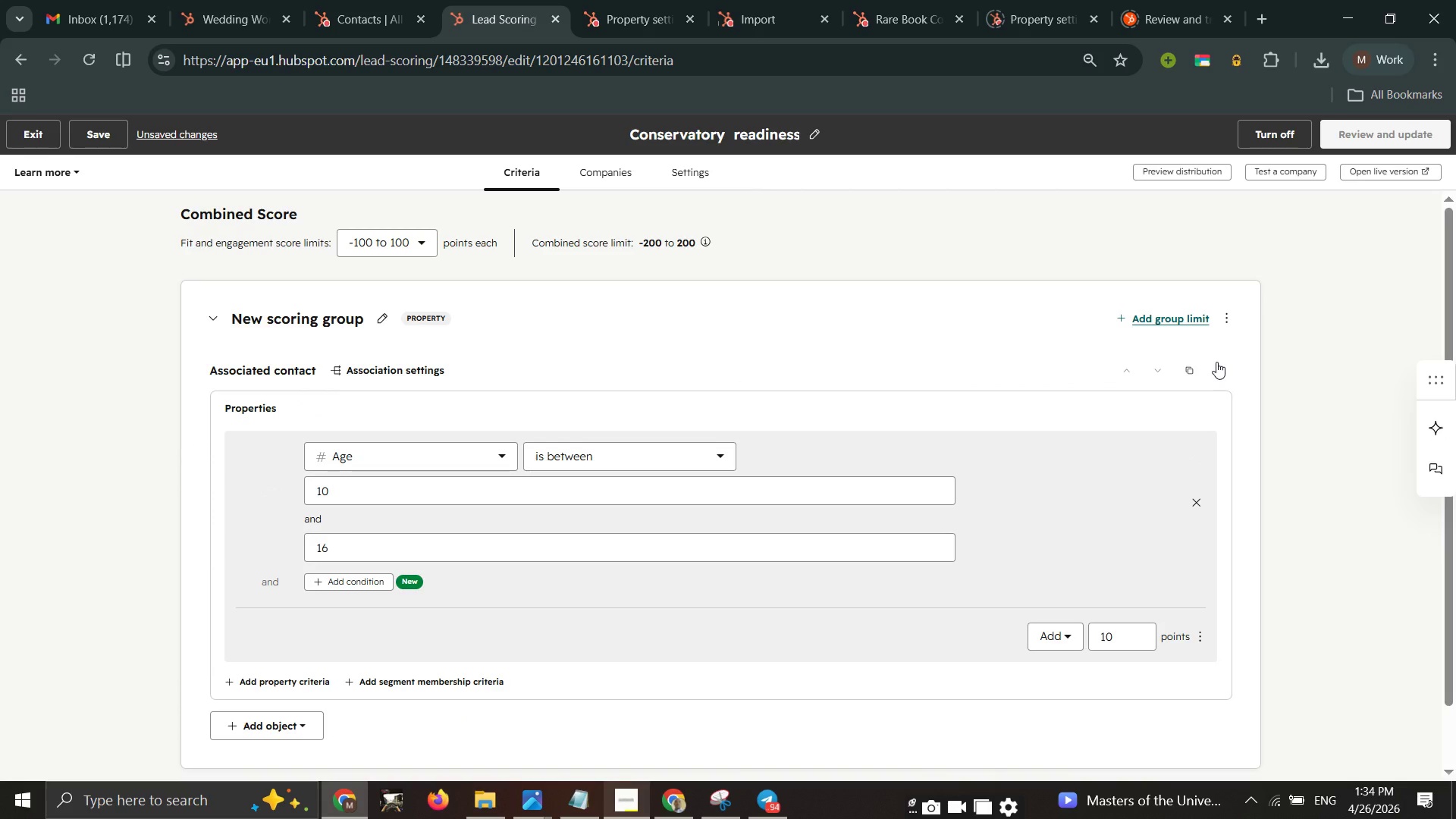 
left_click([1216, 362])
 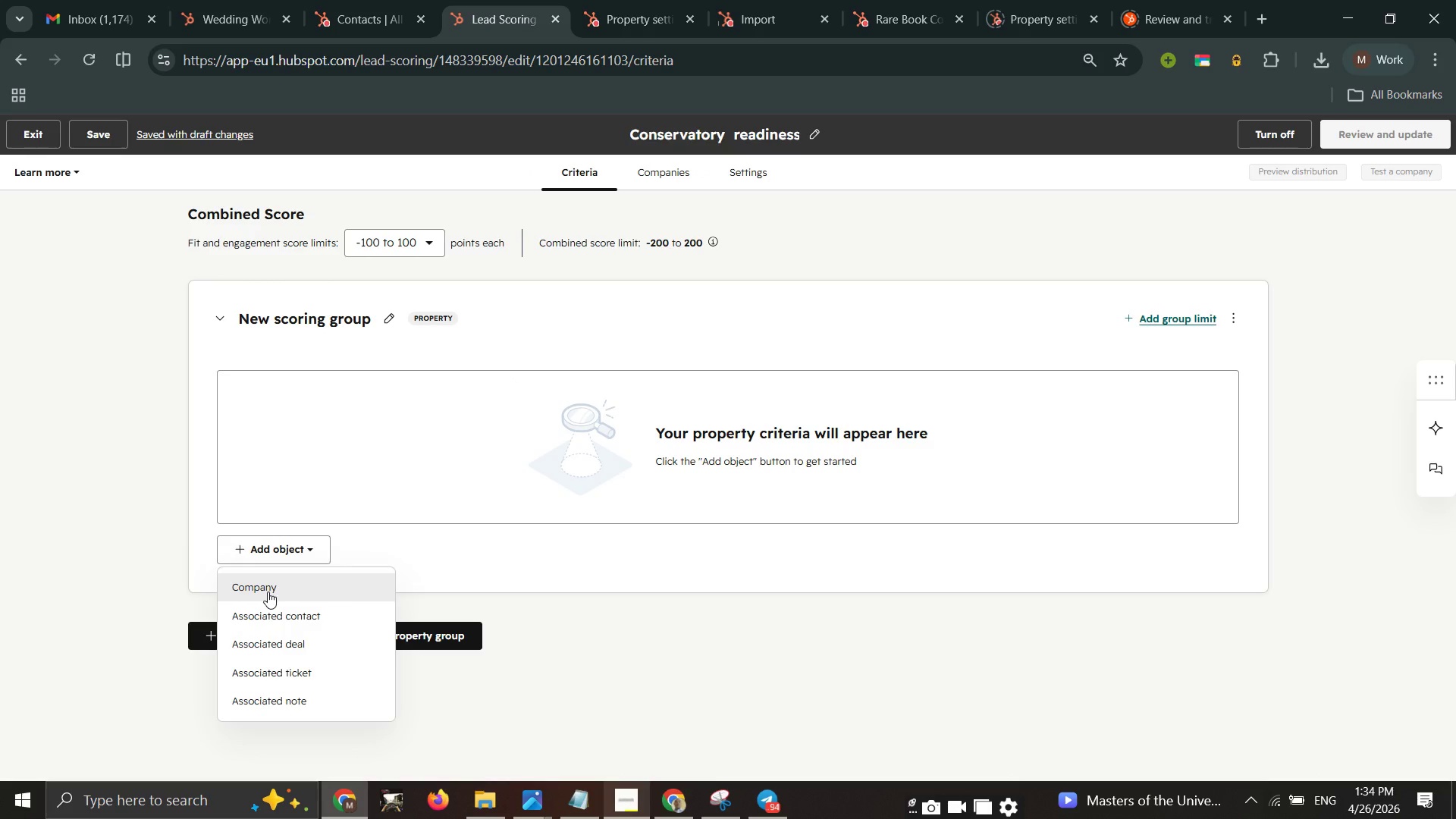 
wait(7.2)
 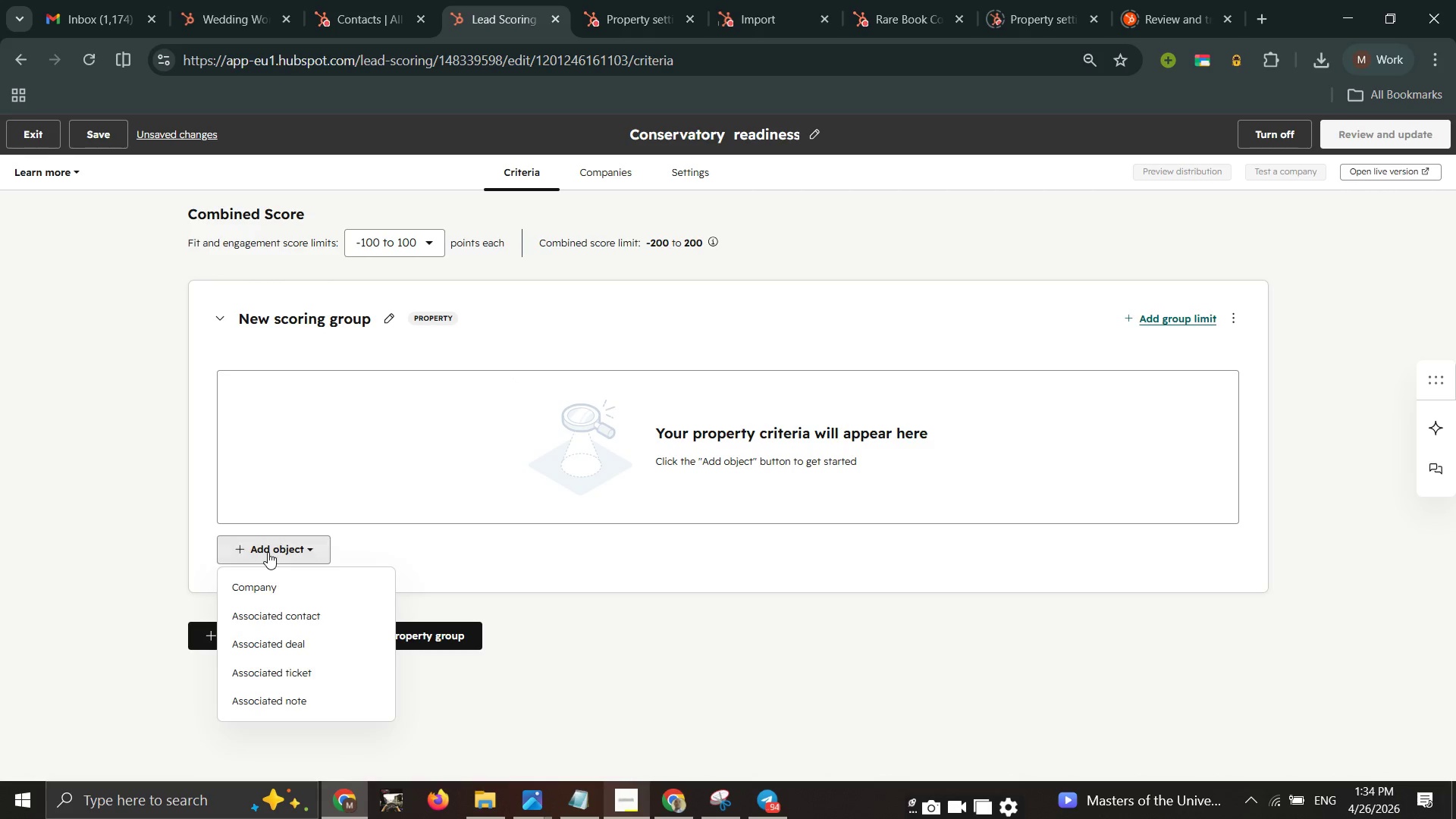 
left_click([270, 604])
 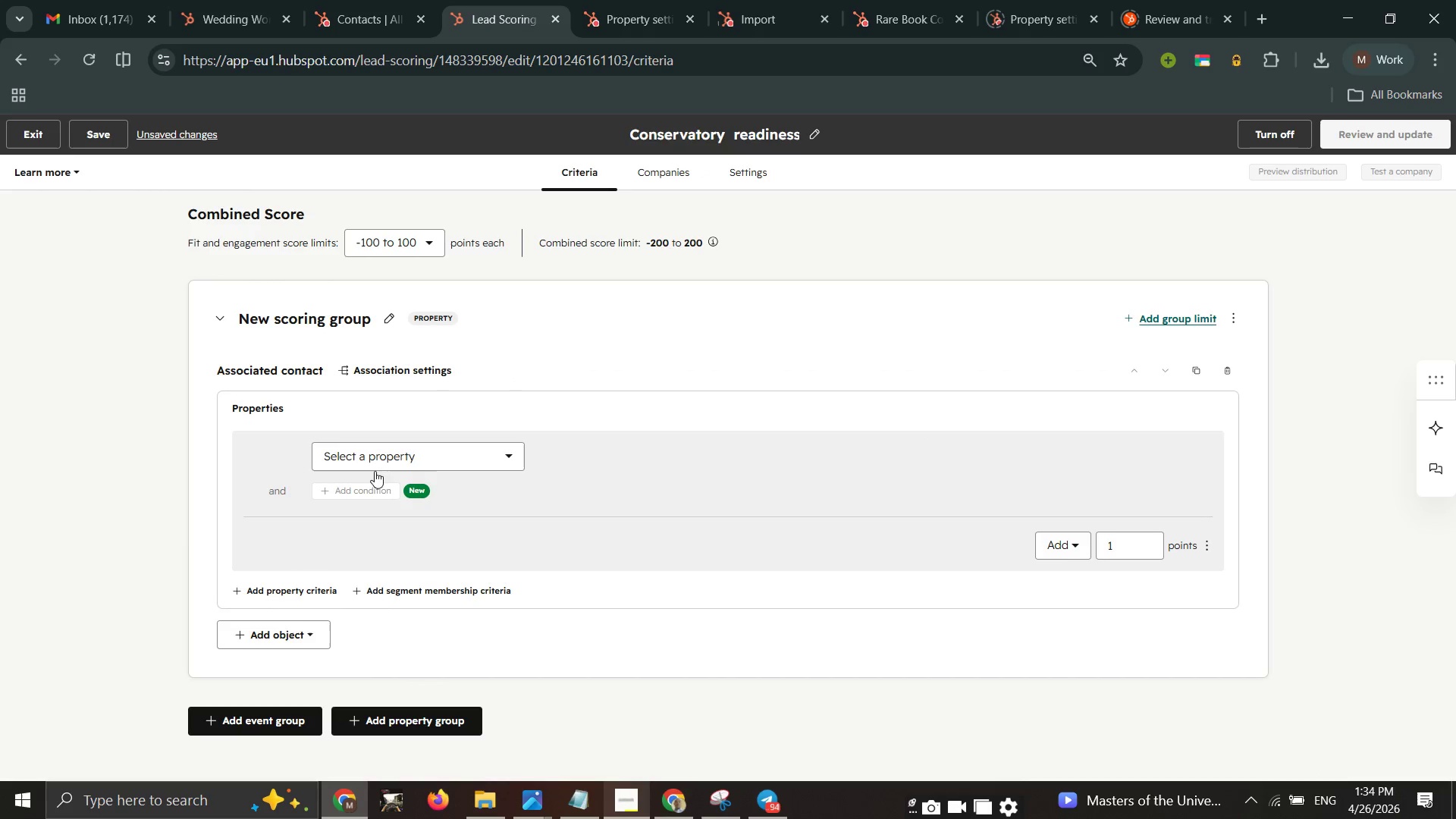 
left_click([394, 464])
 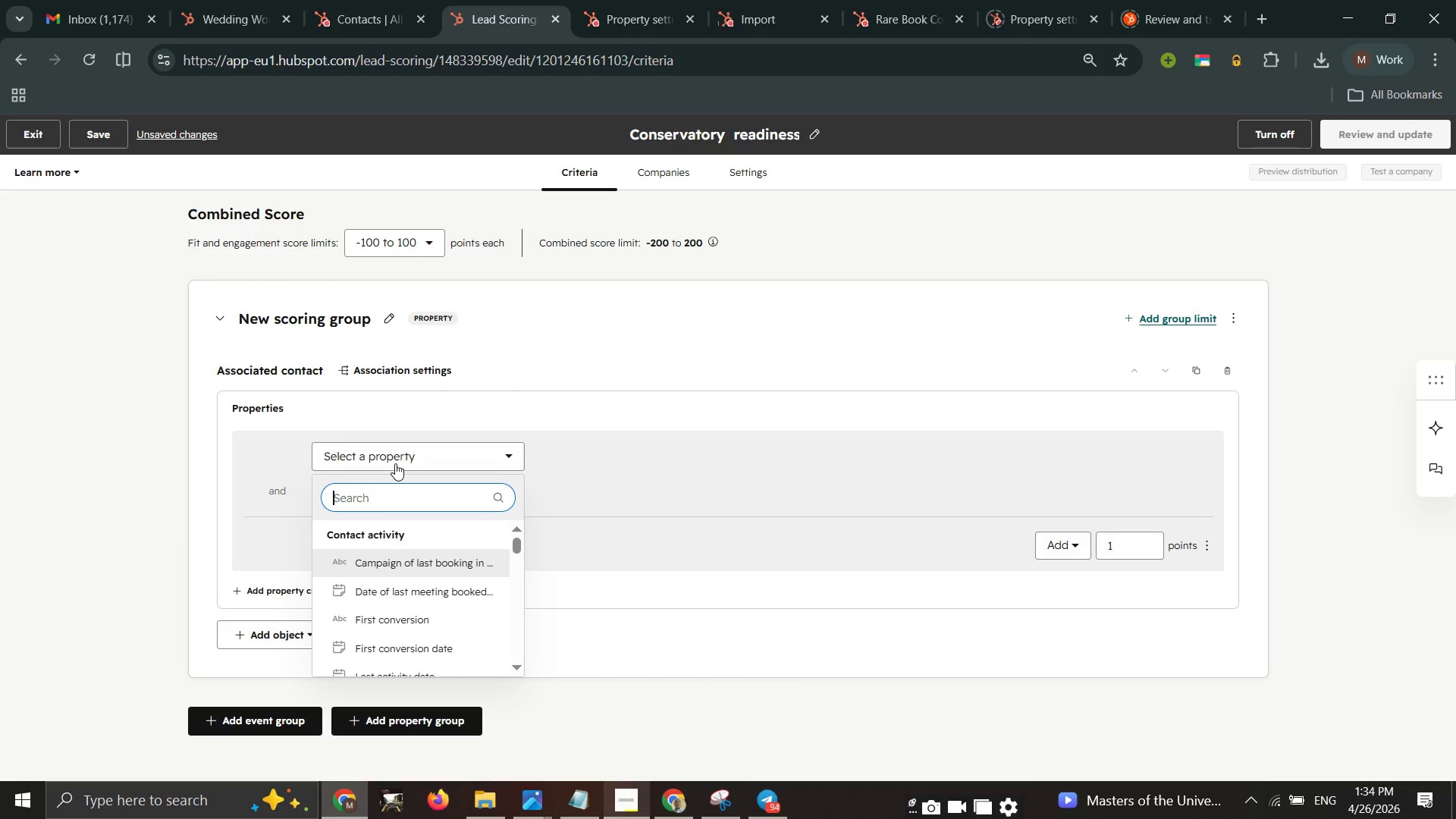 
type(ser)
key(Backspace)
key(Backspace)
key(Backspace)
key(Backspace)
key(Backspace)
type(intr)
key(Backspace)
 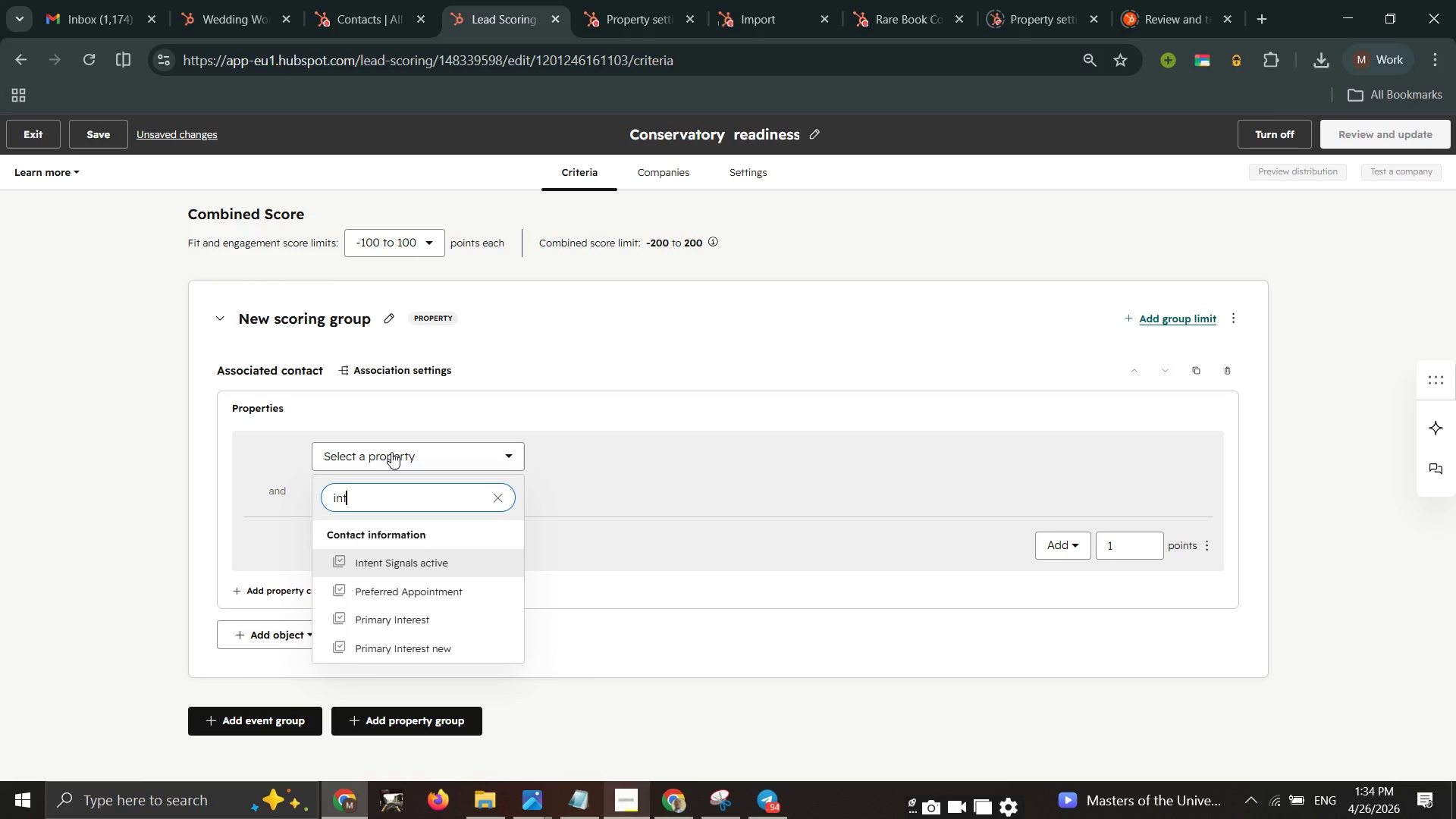 
key(ArrowDown)
 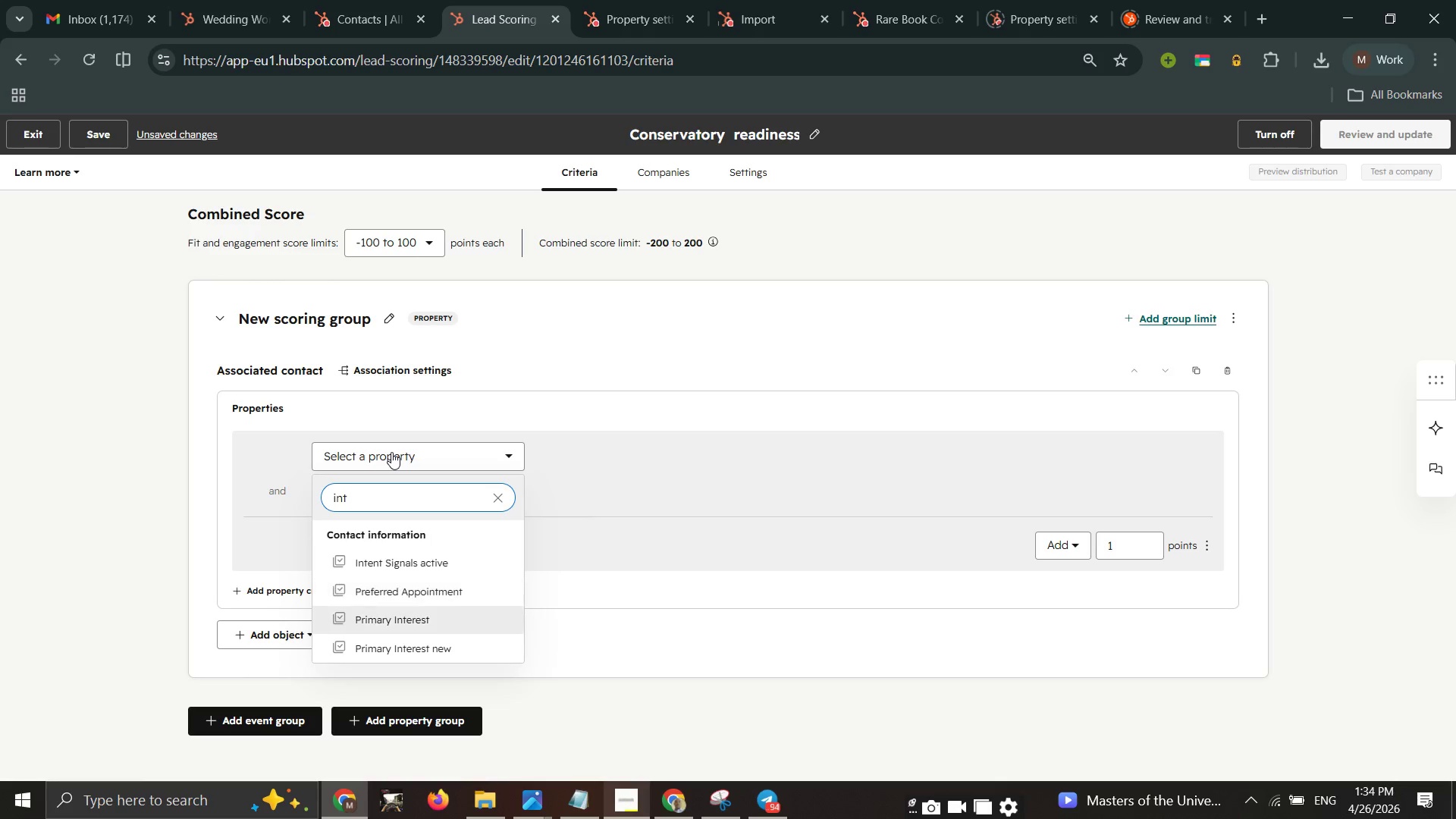 
key(ArrowDown)
 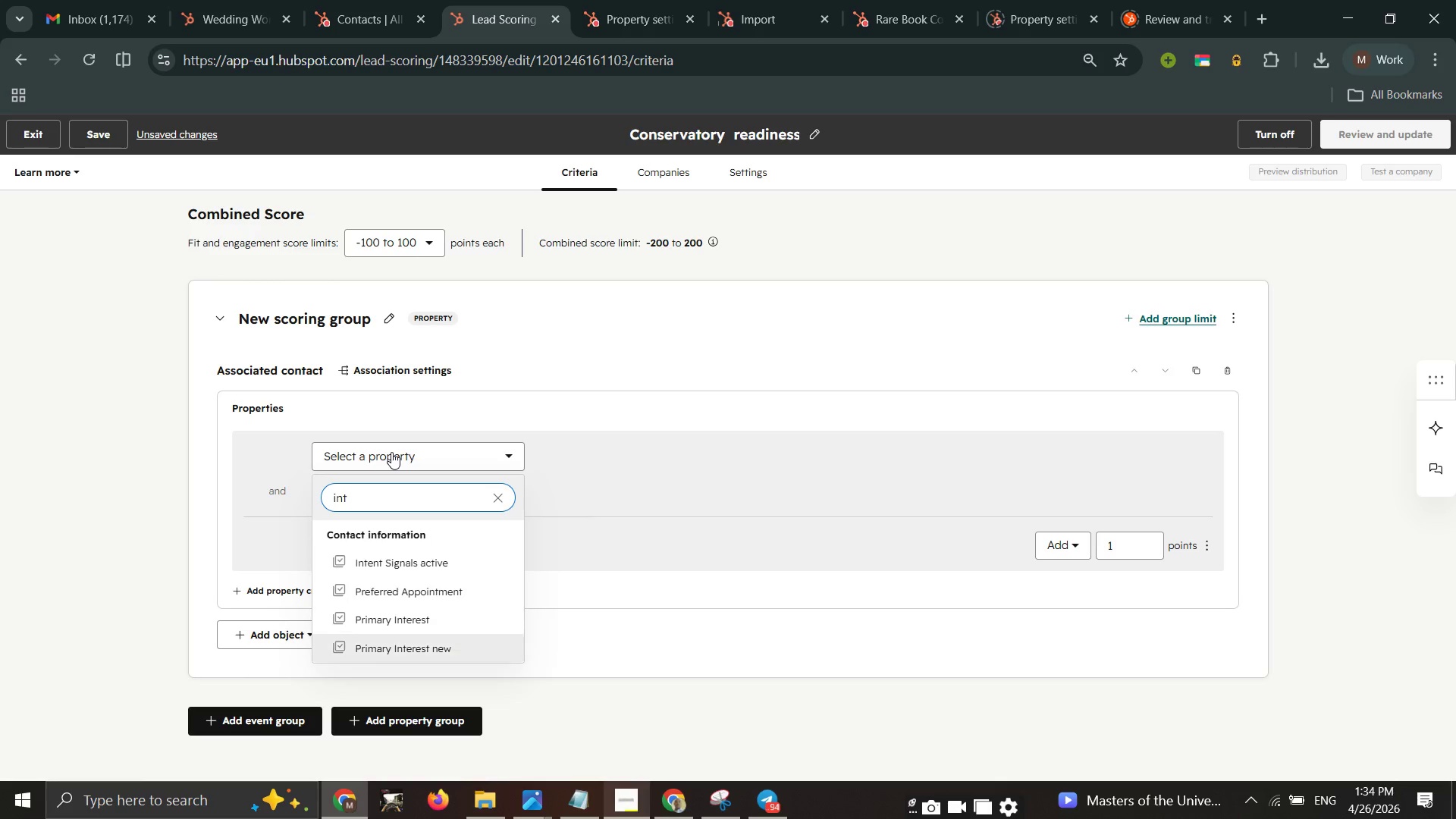 
key(ArrowDown)
 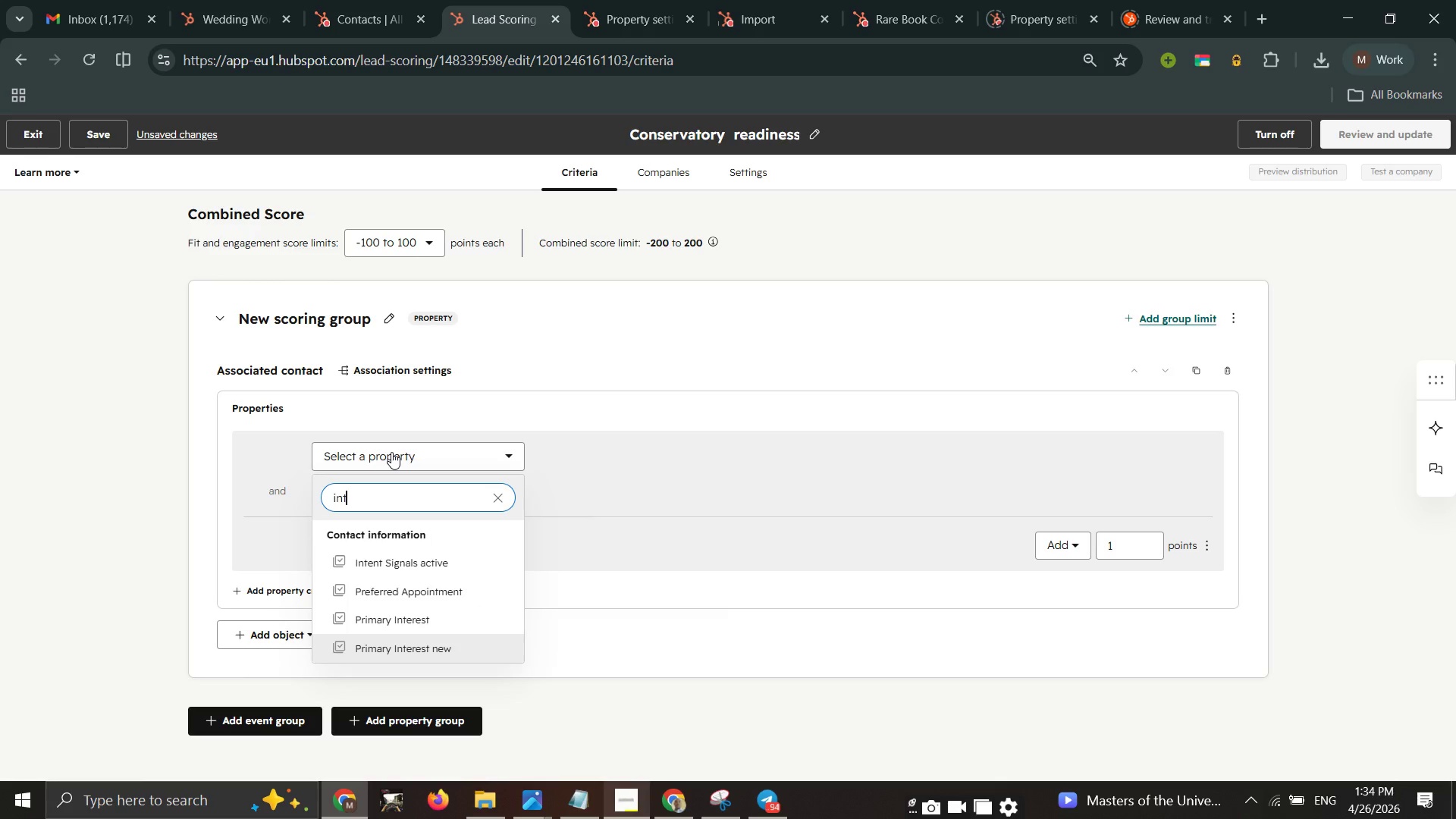 
key(Enter)
 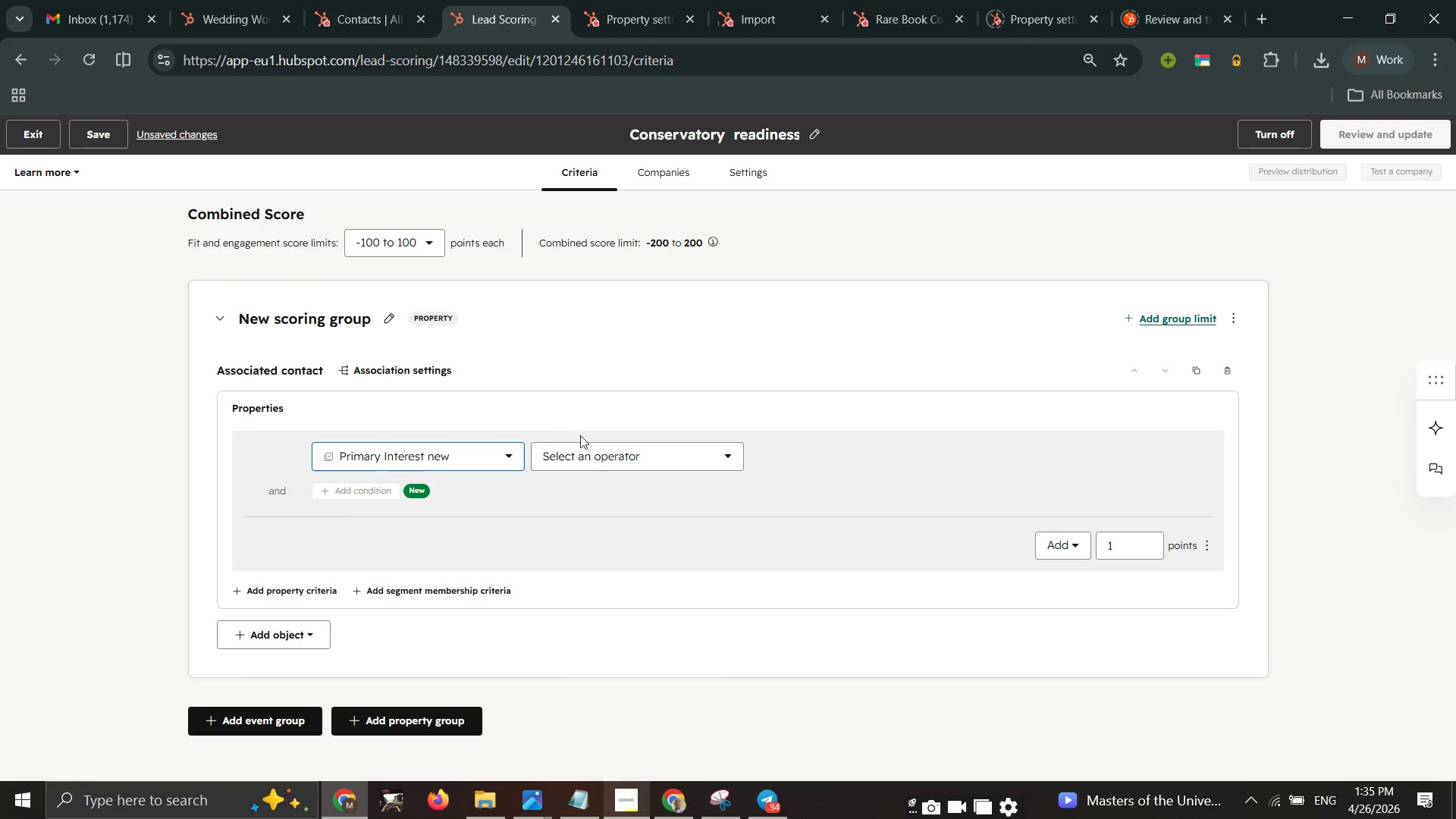 
left_click([580, 448])
 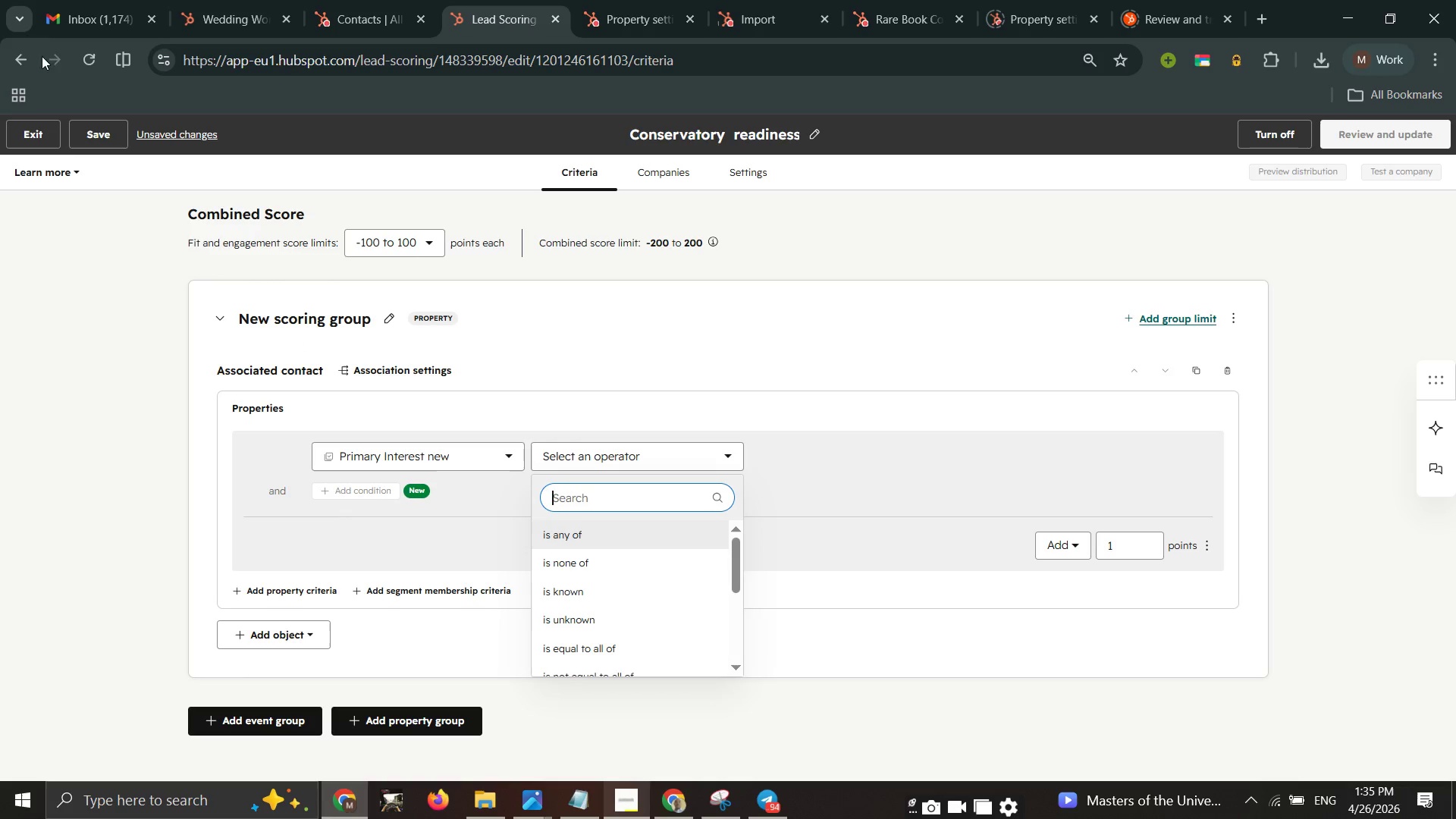 
wait(5.7)
 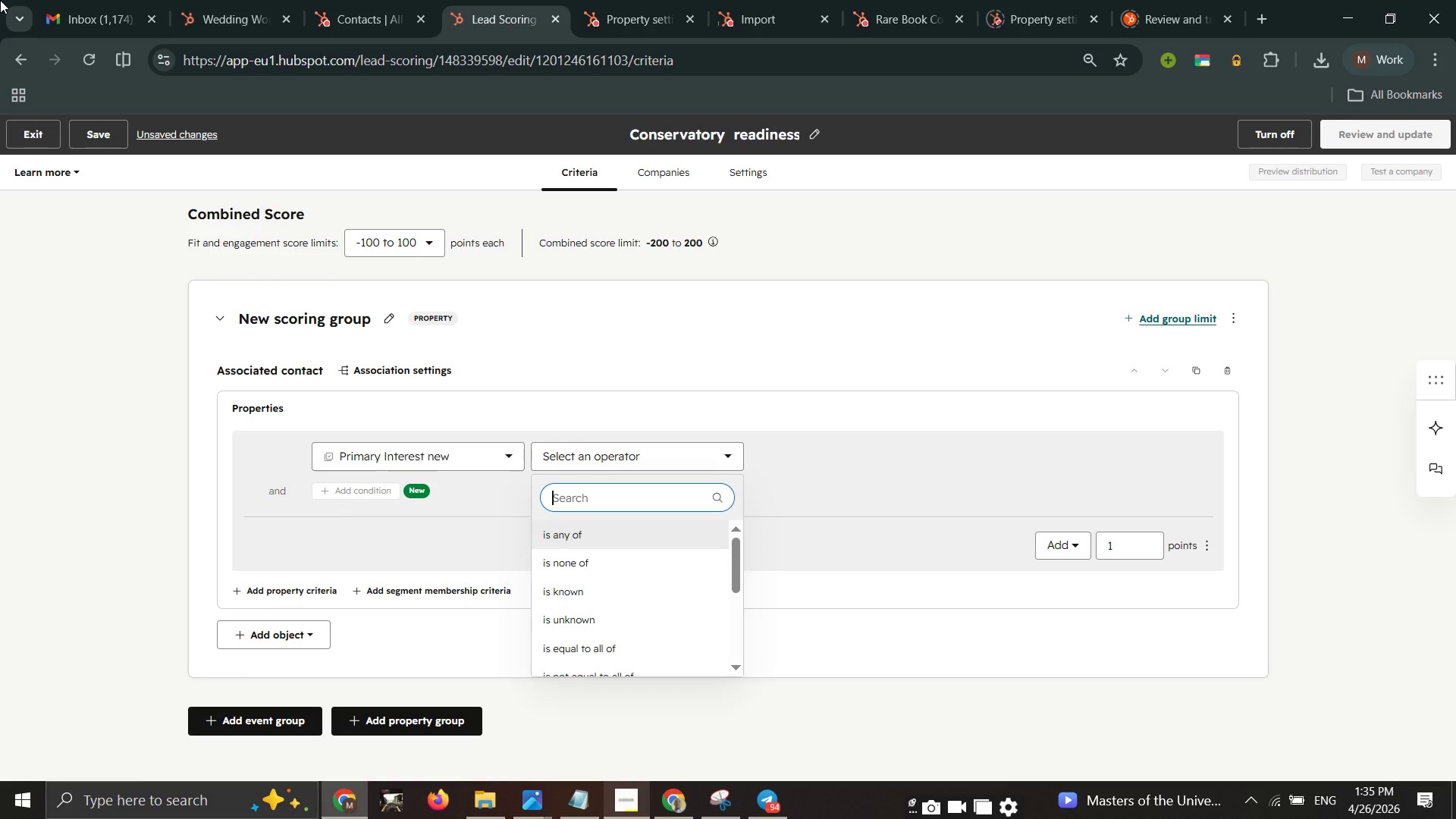 
scroll: coordinate [625, 582], scroll_direction: down, amount: 1.0
 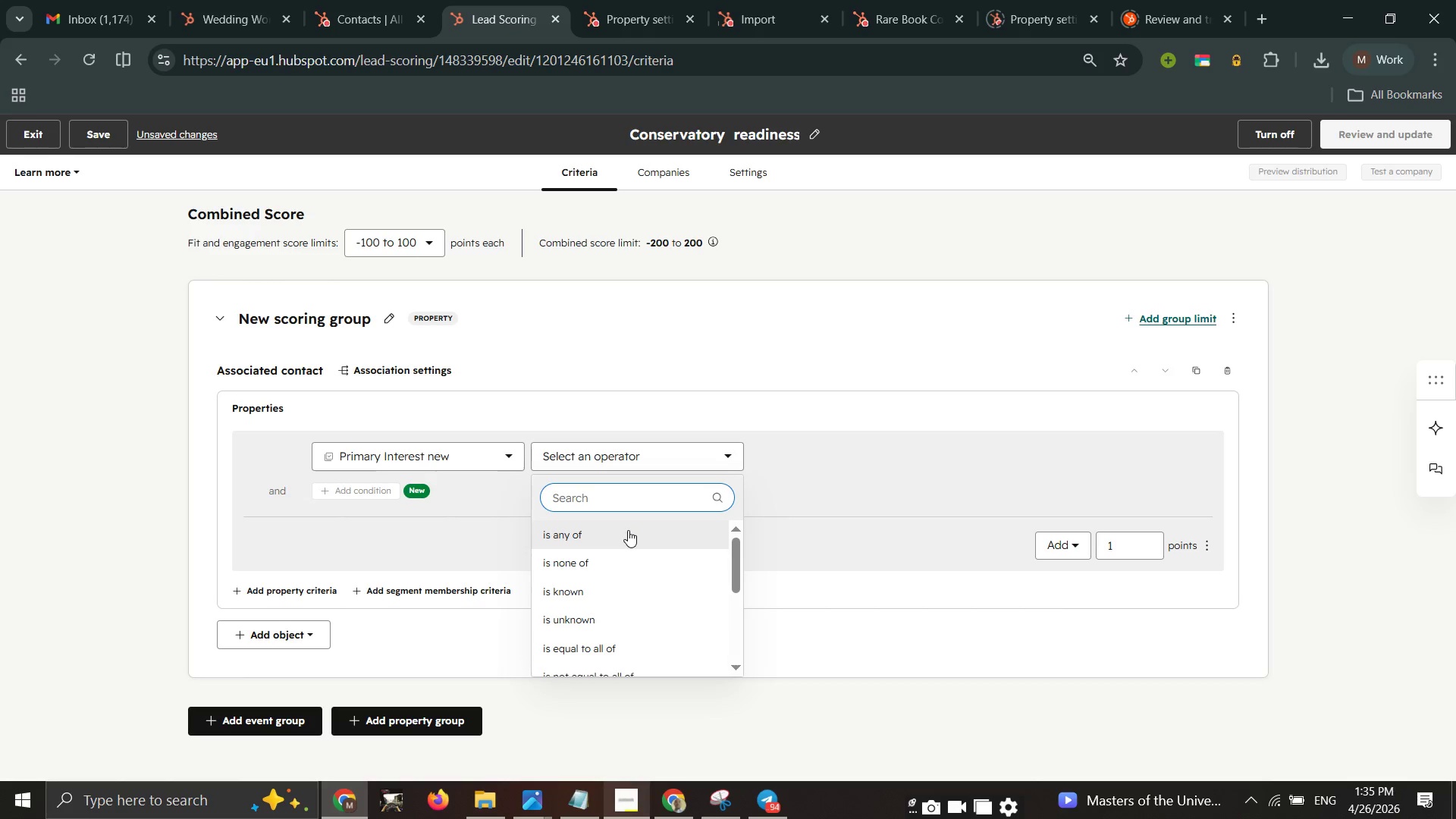 
left_click([628, 530])
 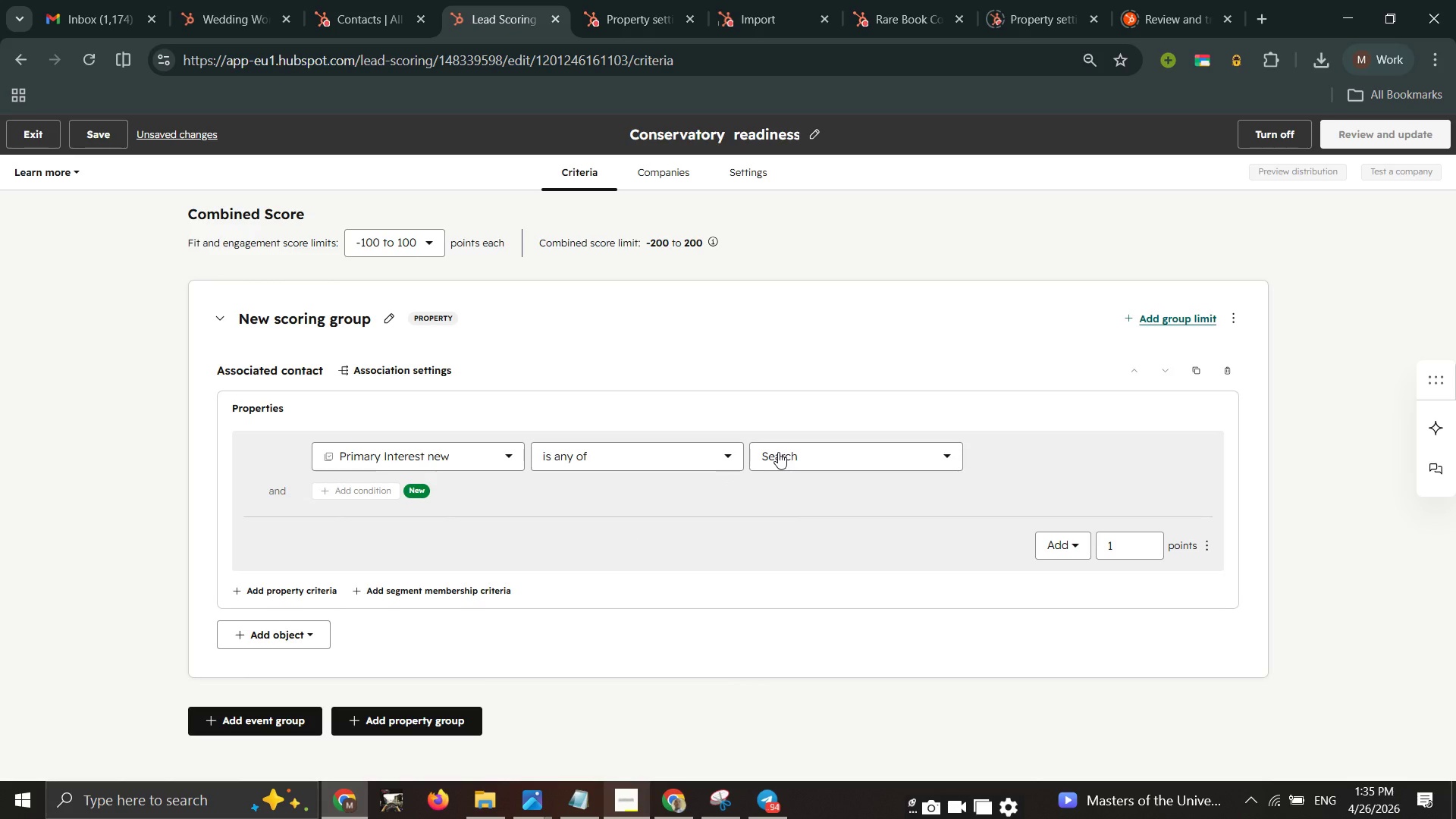 
left_click([778, 452])
 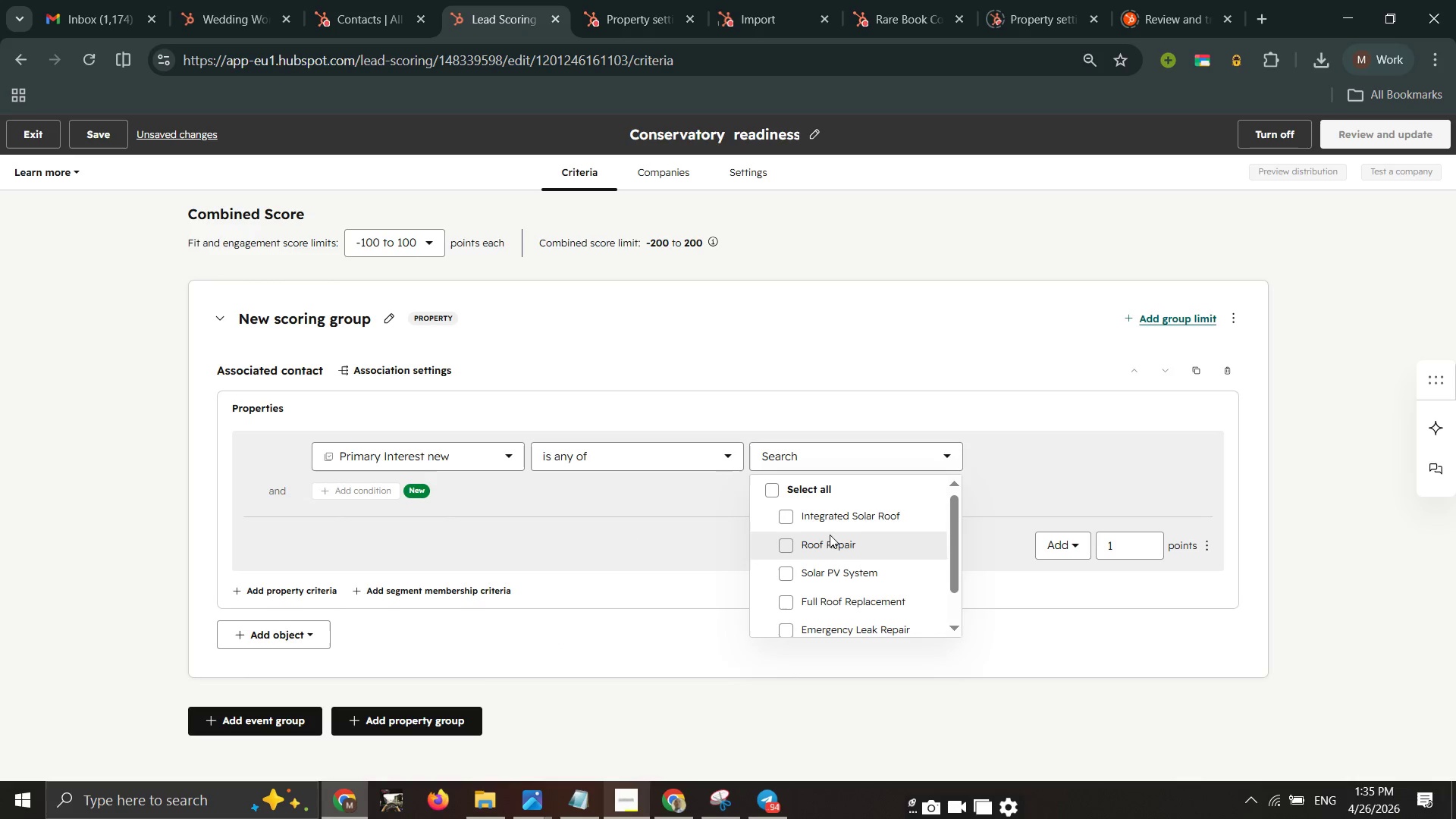 
scroll: coordinate [843, 584], scroll_direction: down, amount: 3.0
 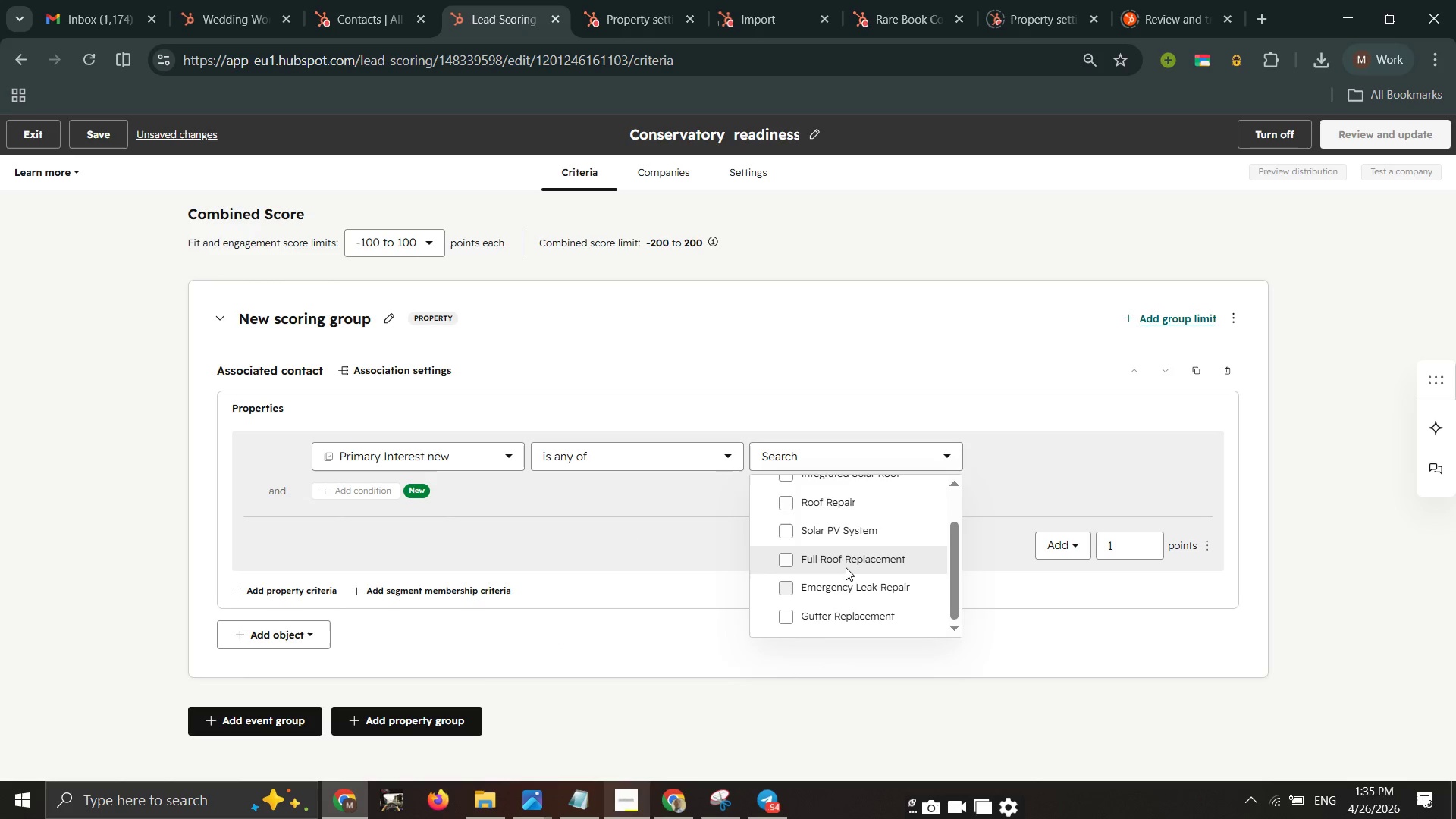 
left_click([846, 566])
 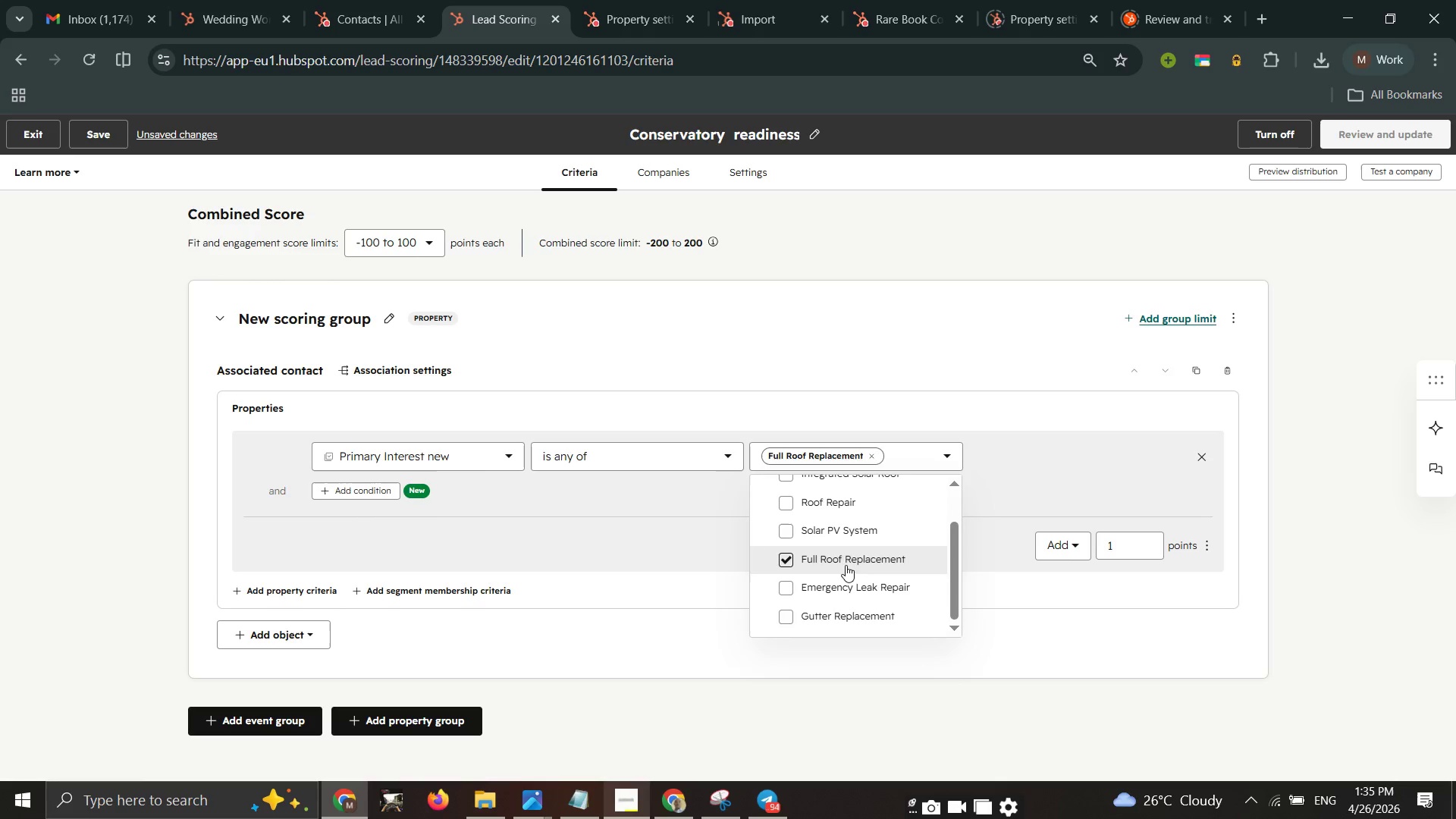 
scroll: coordinate [846, 561], scroll_direction: up, amount: 1.0
 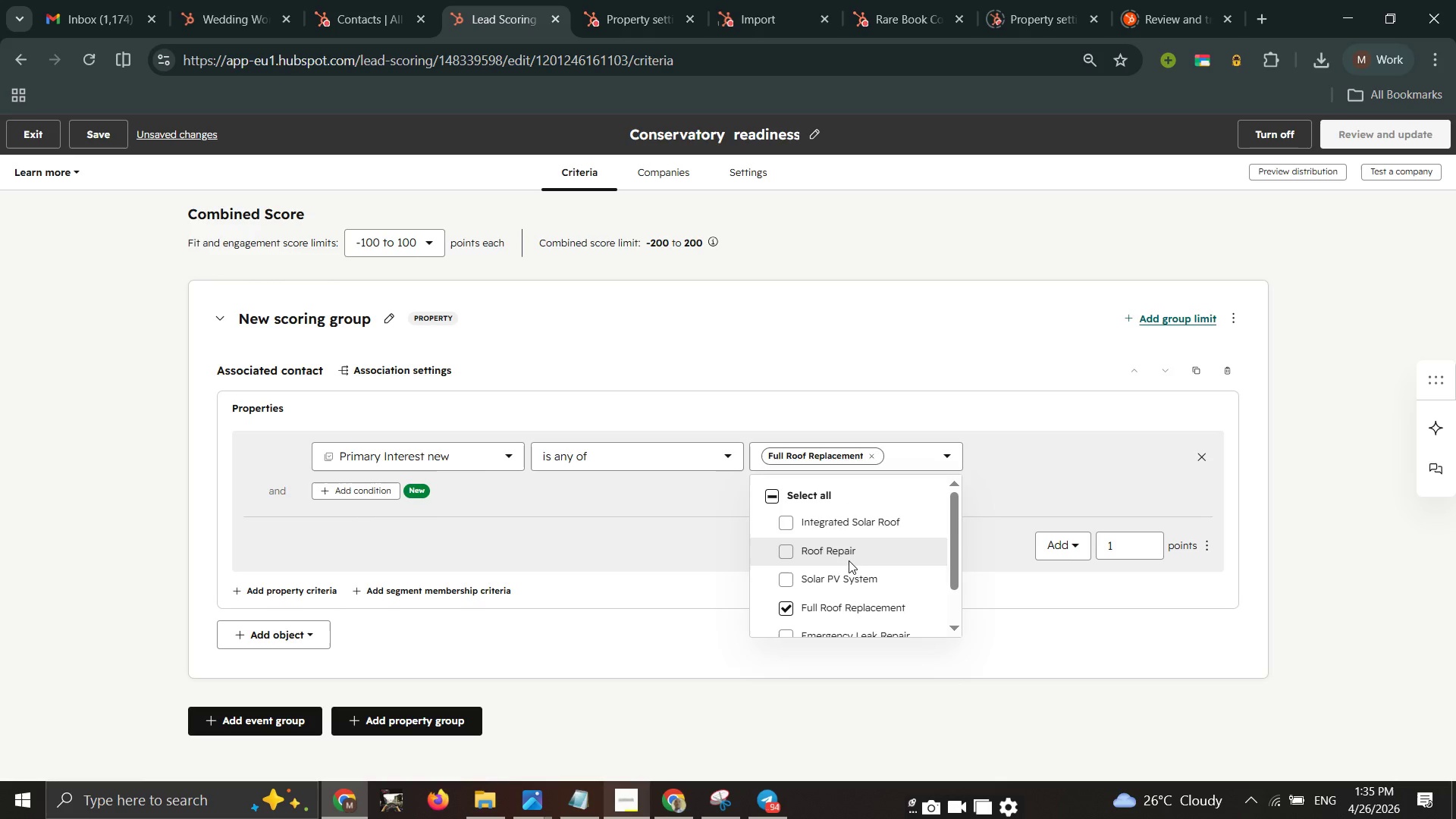 
left_click([849, 579])
 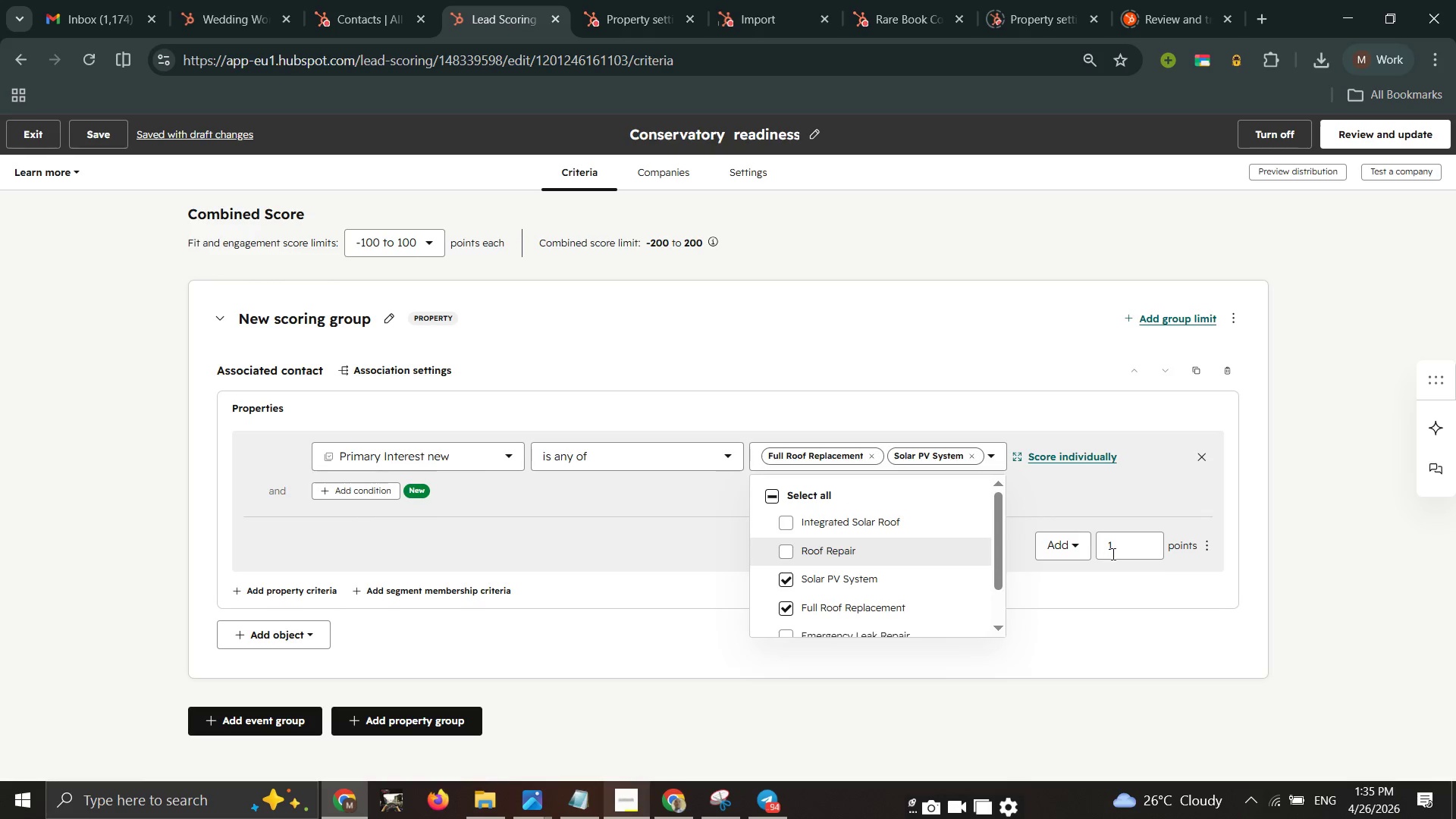 
left_click([1122, 549])
 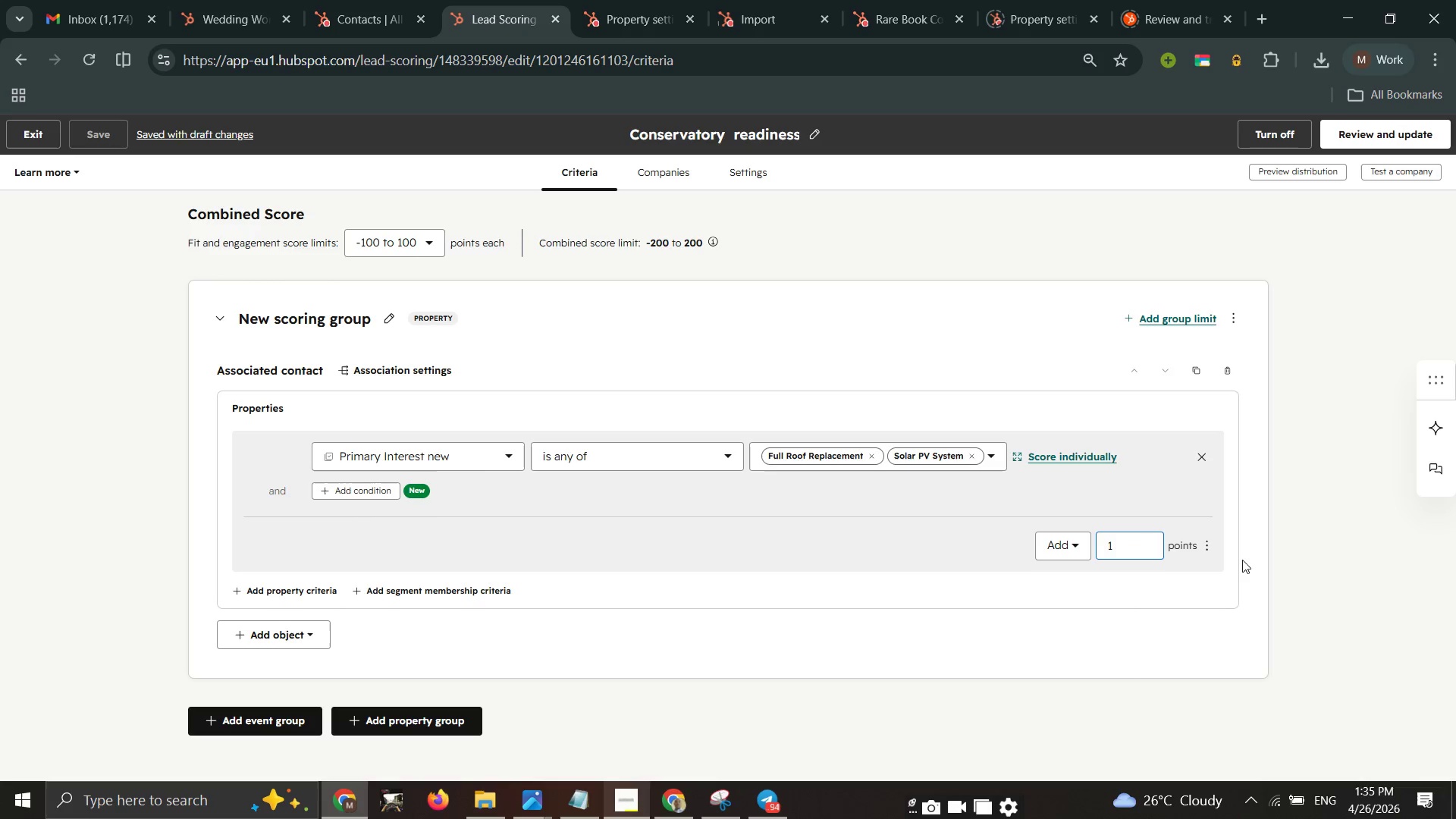 
key(Backspace)
type(50)
 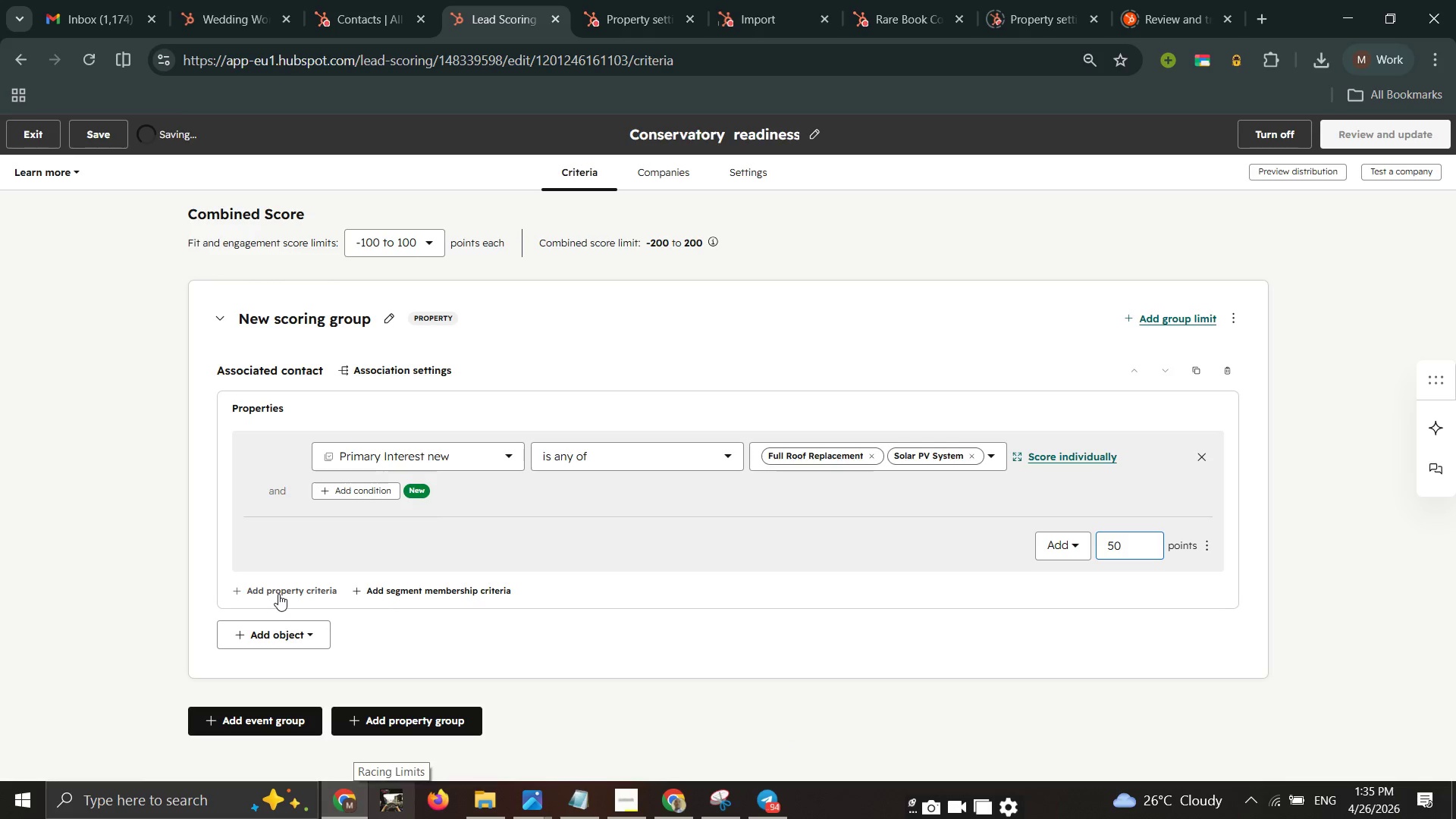 
wait(5.08)
 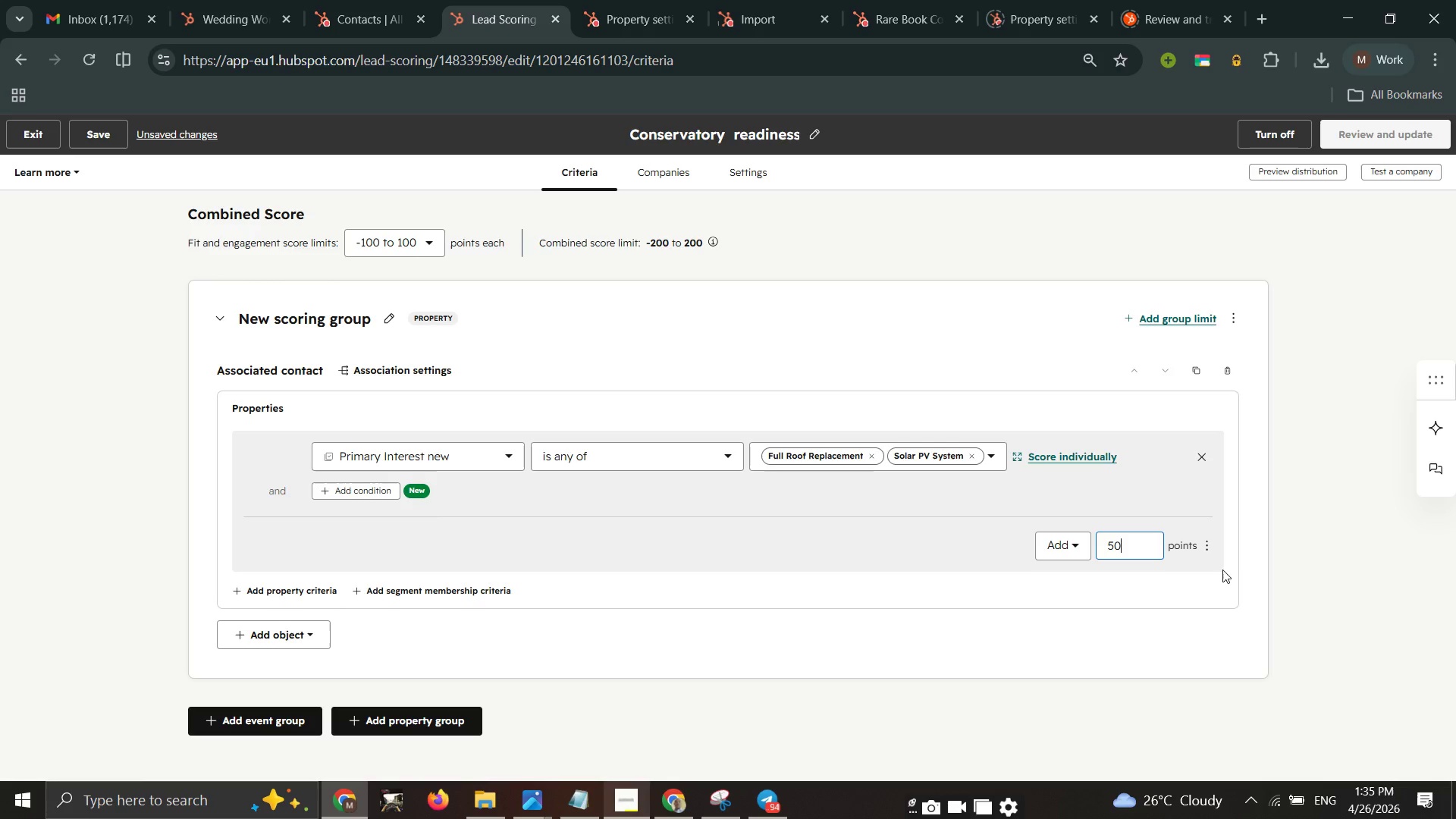 
left_click([273, 645])
 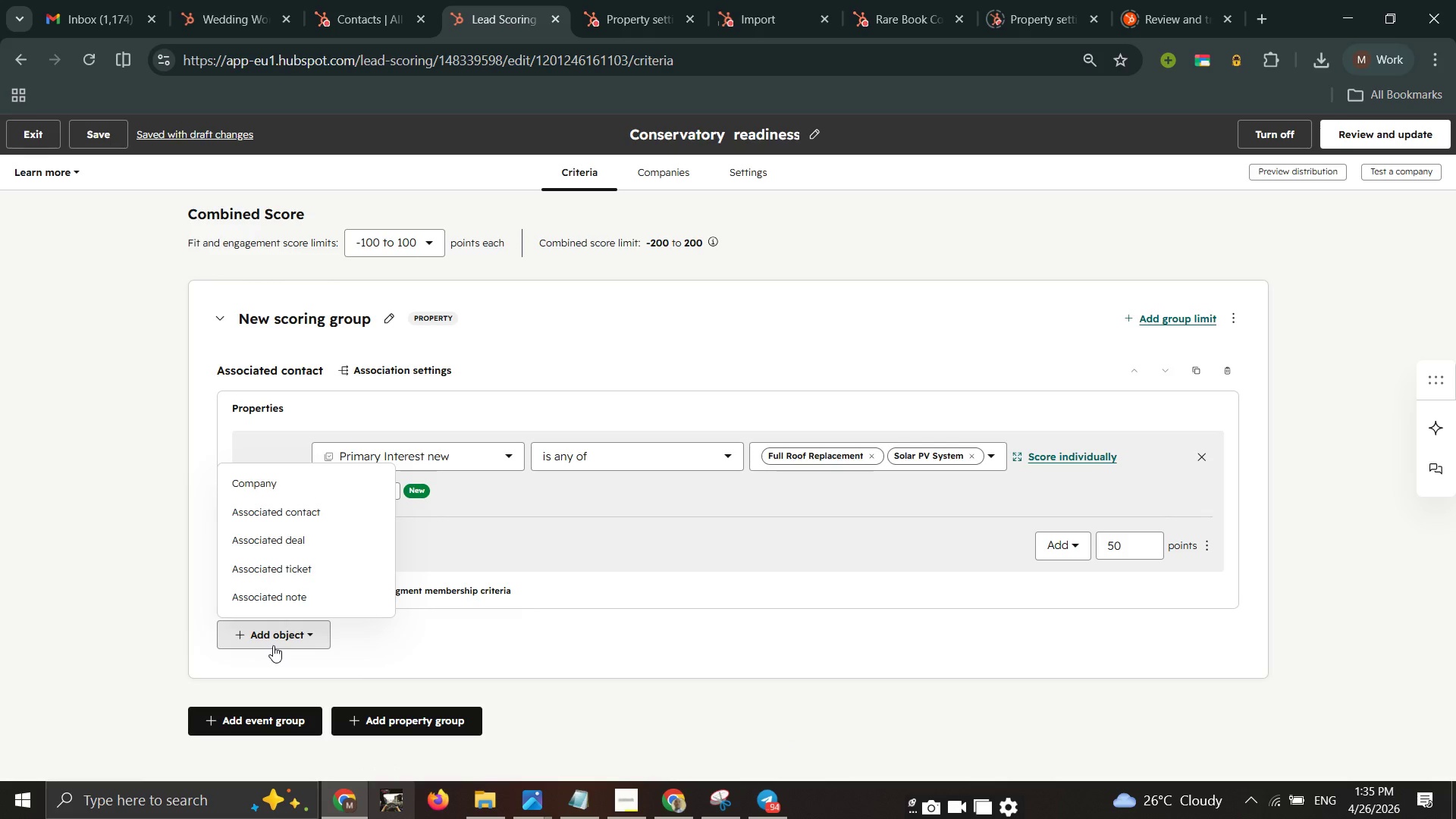 
left_click([287, 522])
 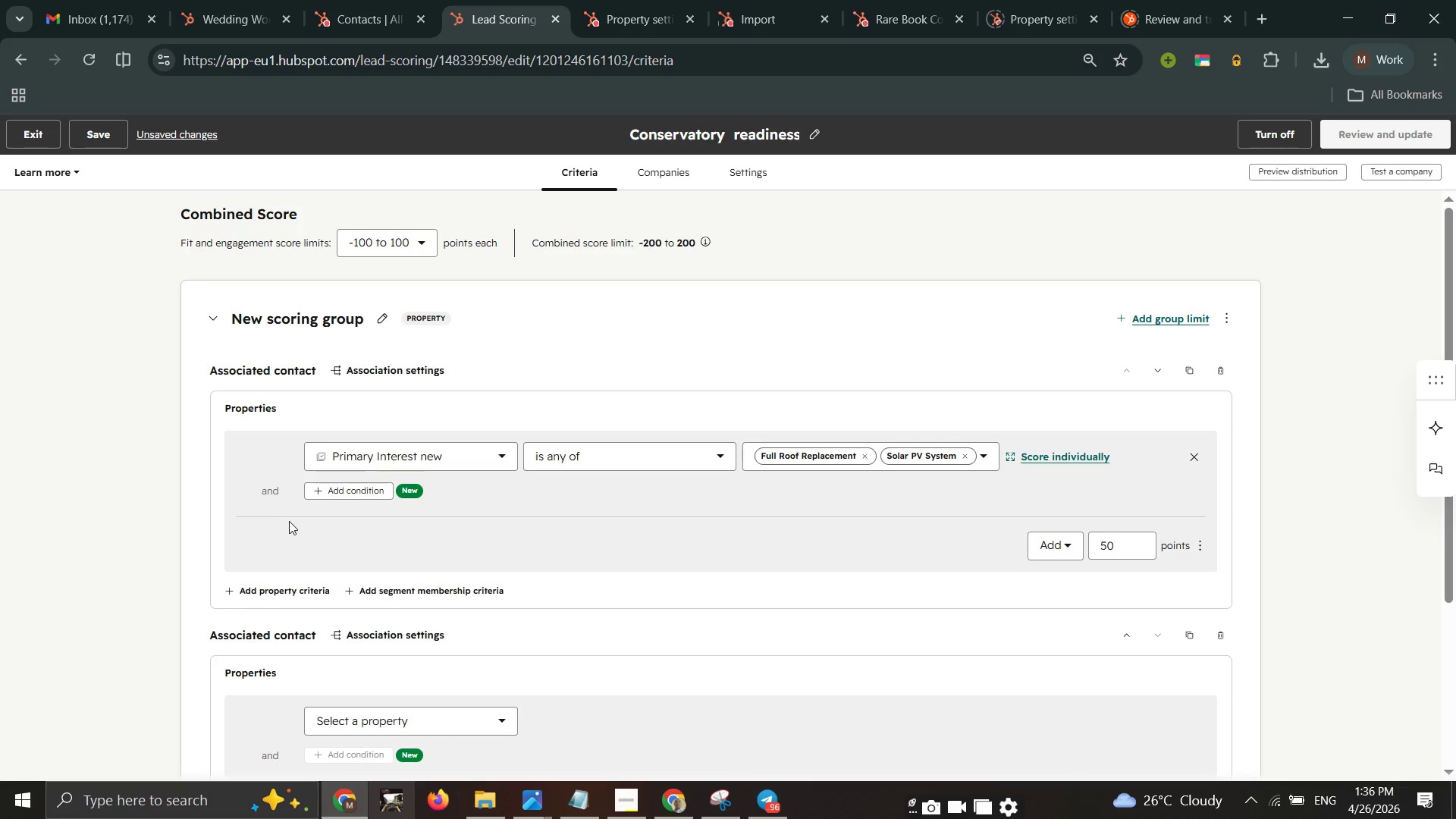 
wait(83.34)
 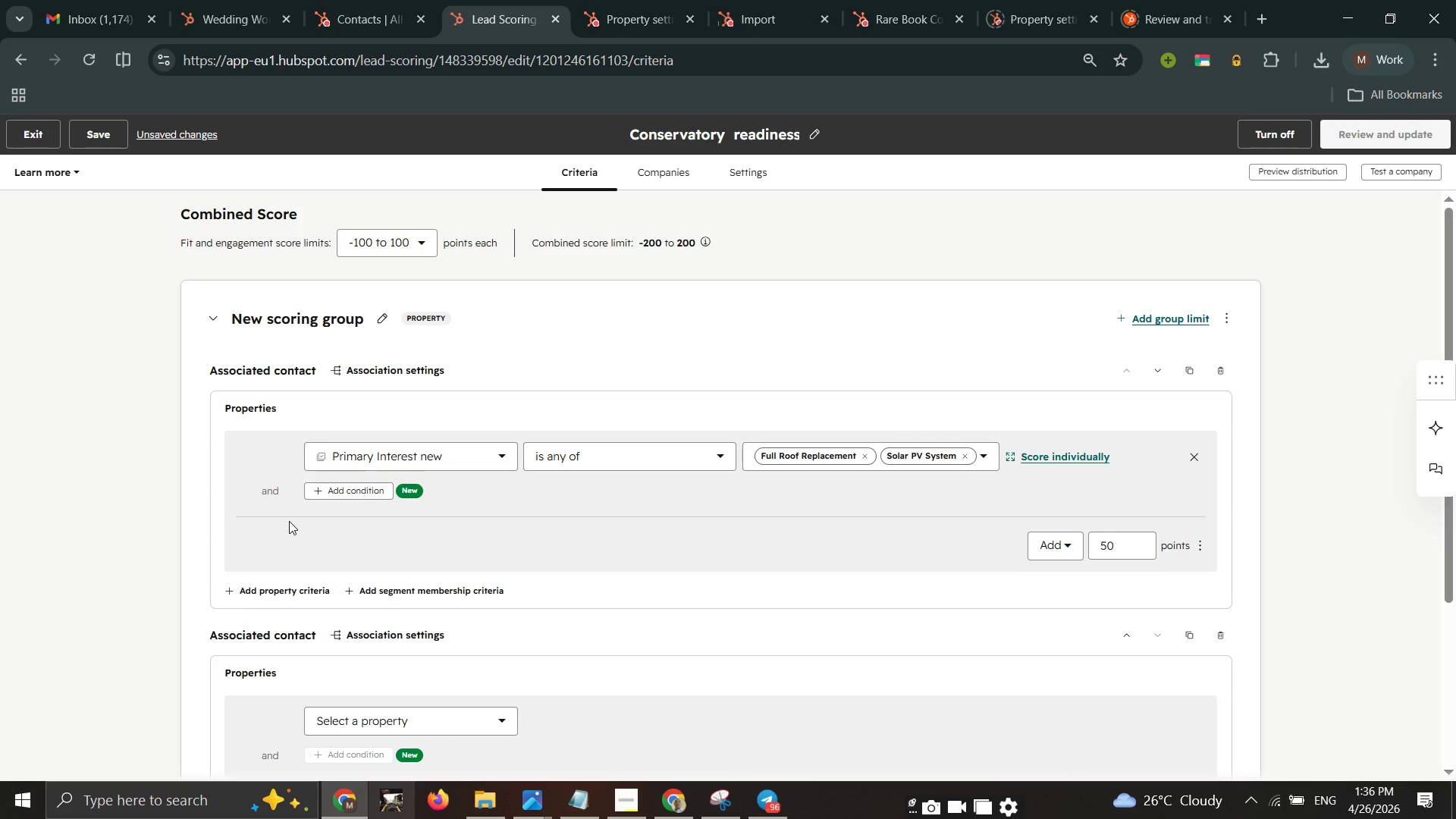 
scroll: coordinate [306, 522], scroll_direction: down, amount: 1.0
 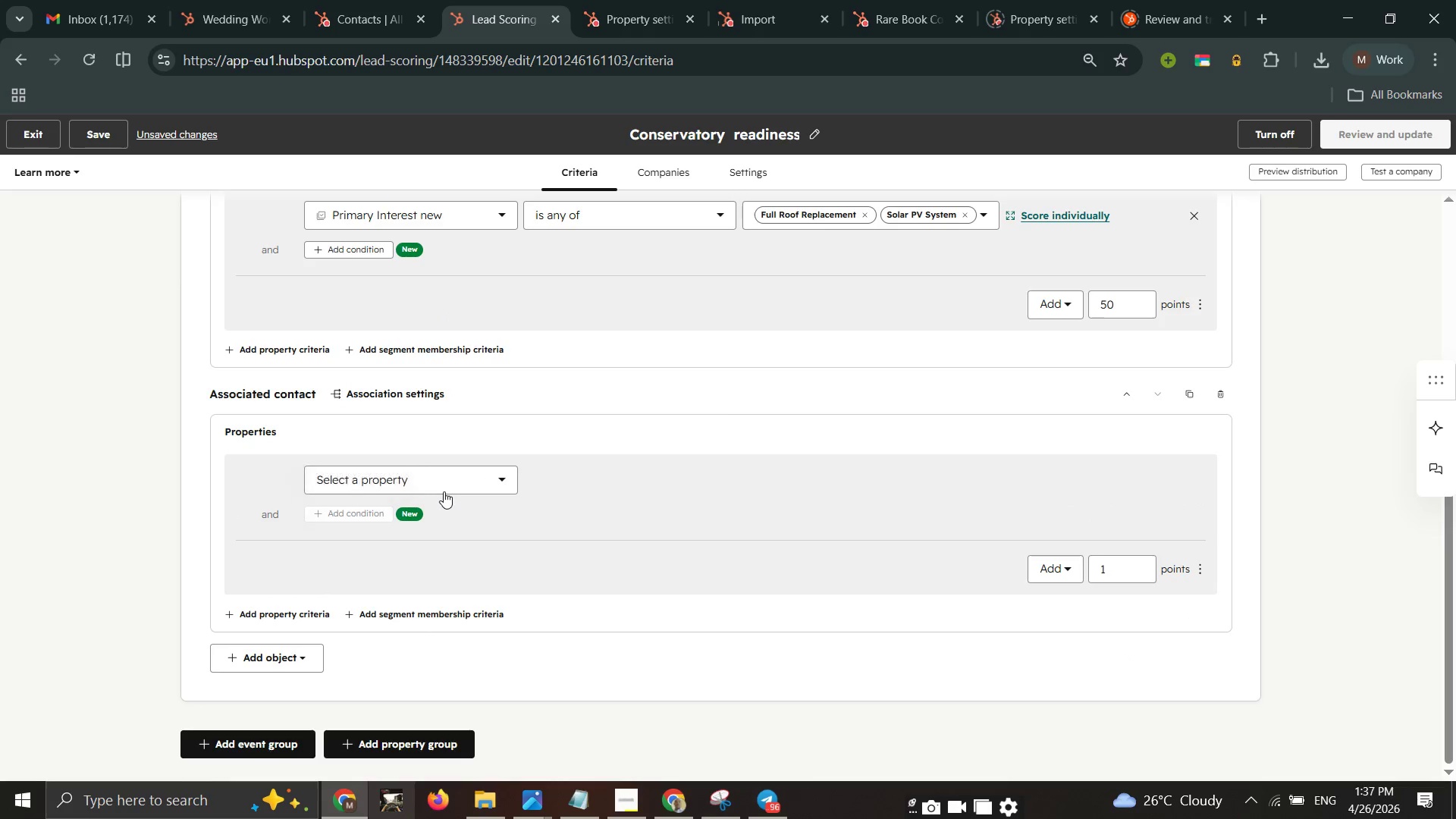 
left_click([446, 490])
 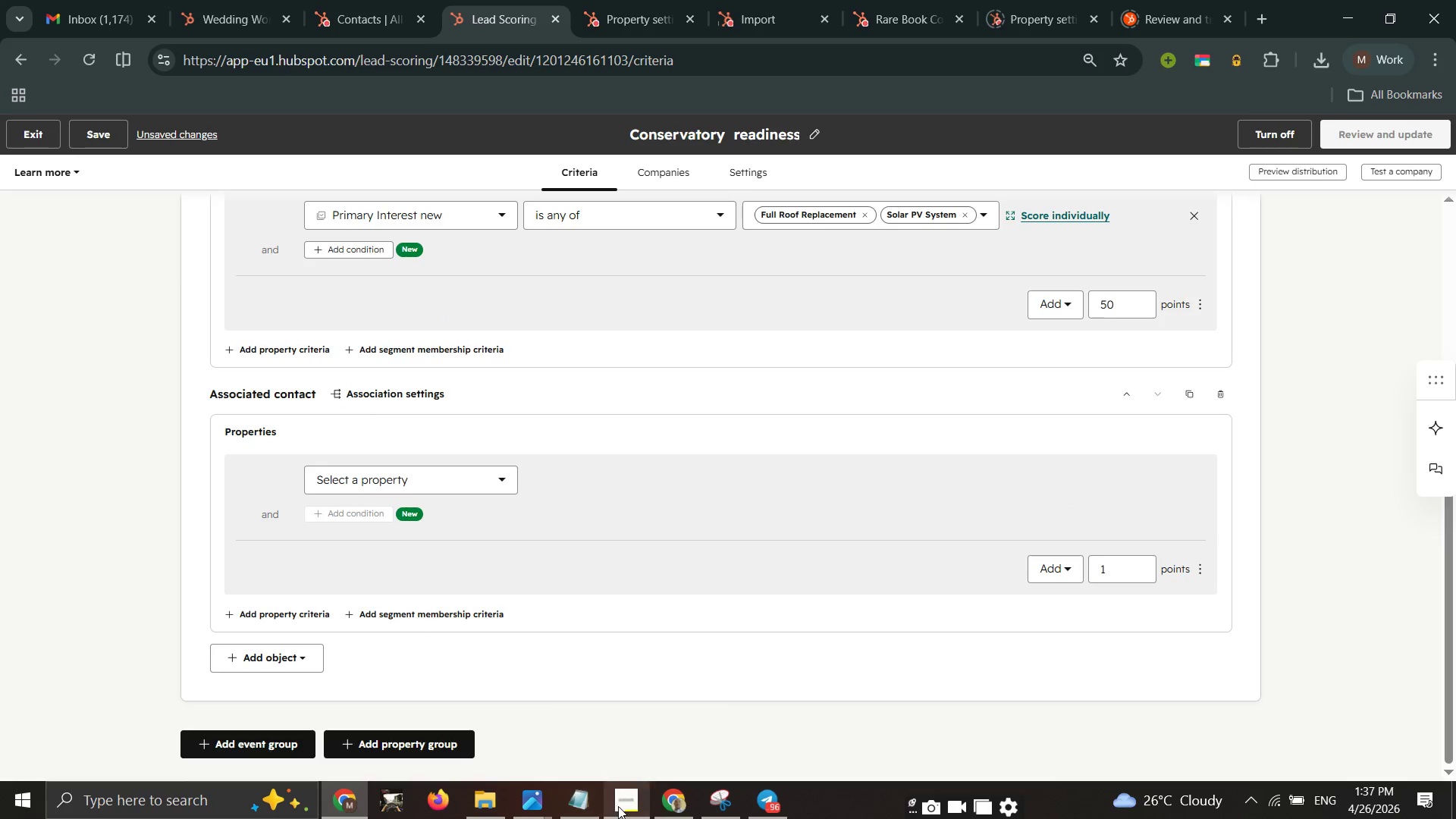 
left_click([620, 806])